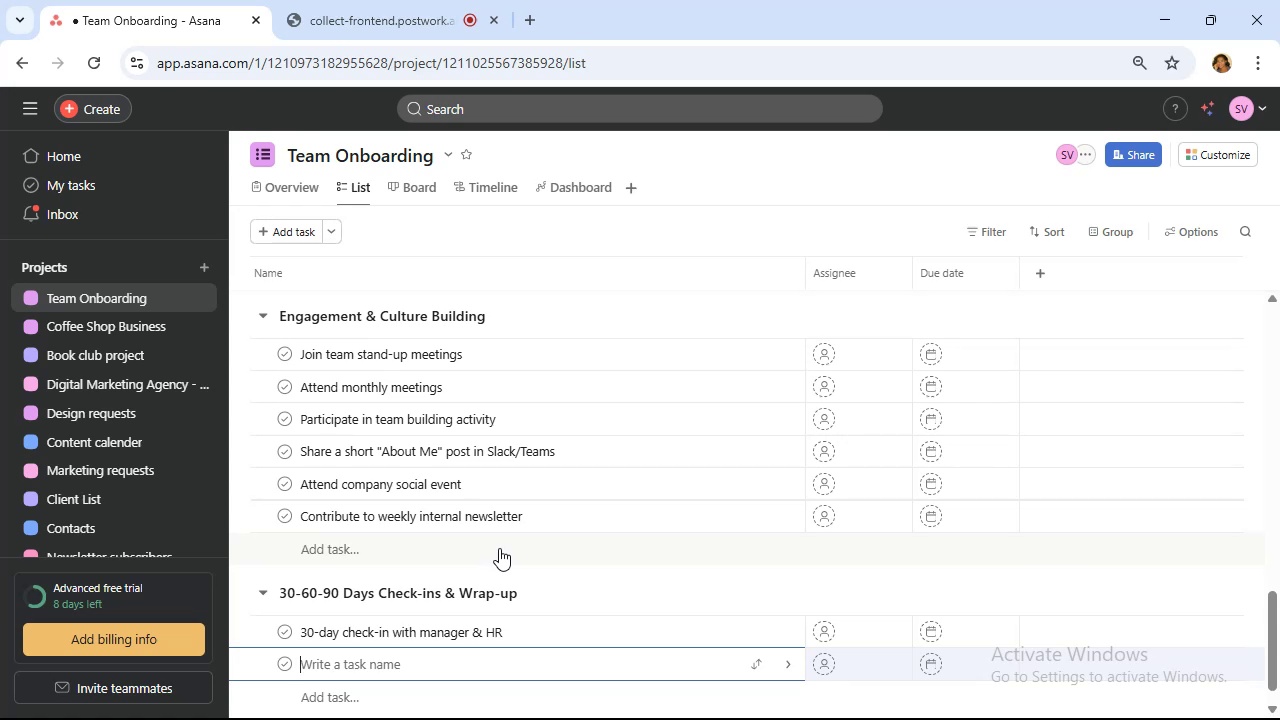 
wait(32.07)
 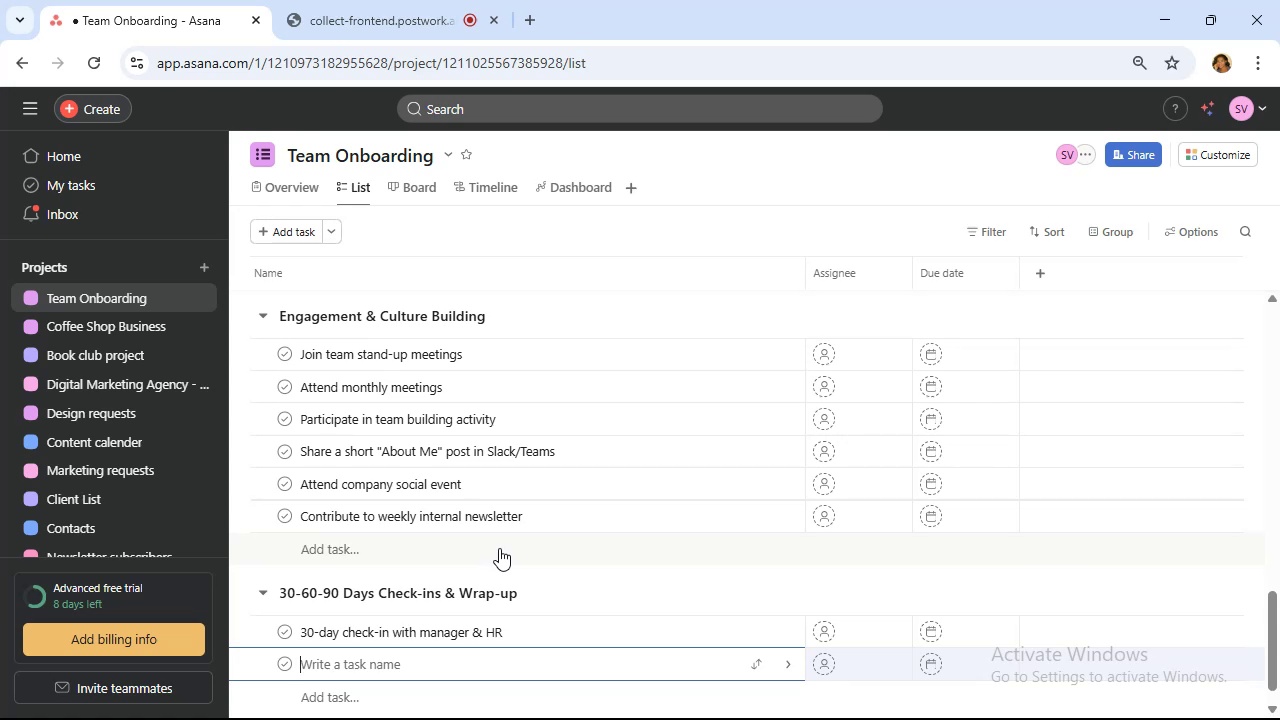 
type(Review progress towards onboarding goo)
key(Backspace)
type(als)
 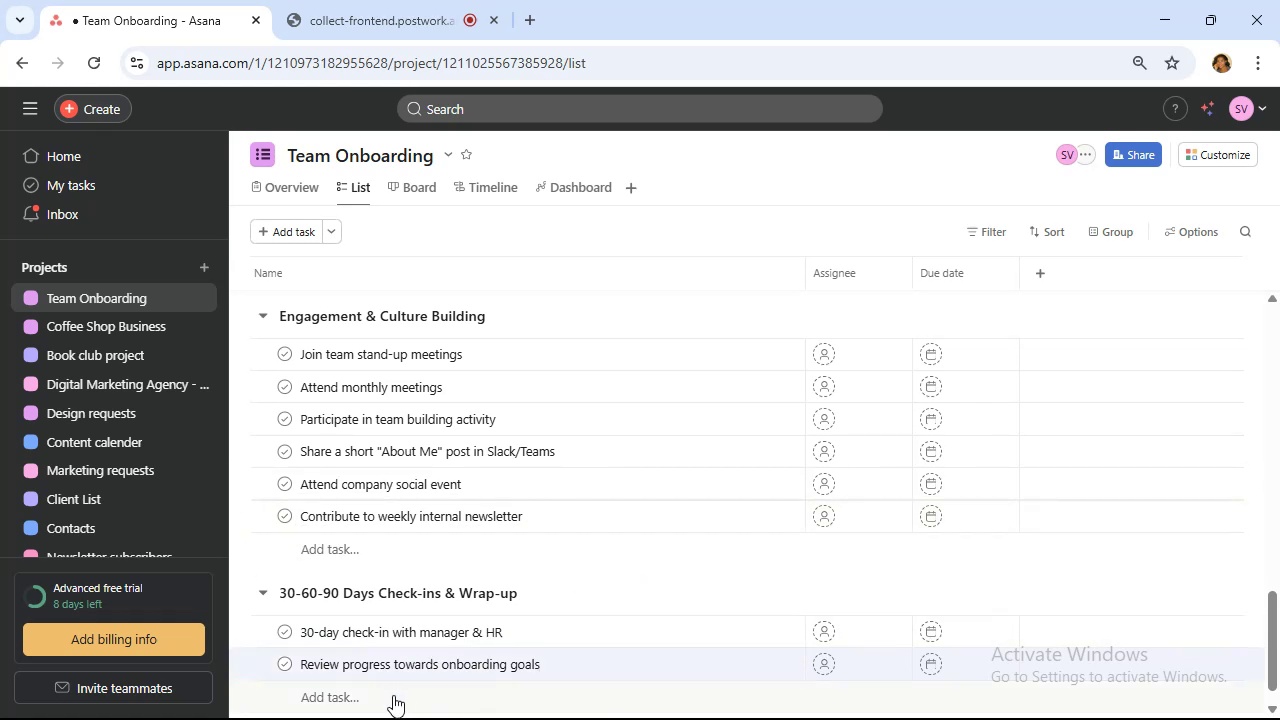 
scroll: coordinate [492, 571], scroll_direction: down, amount: 6.0
 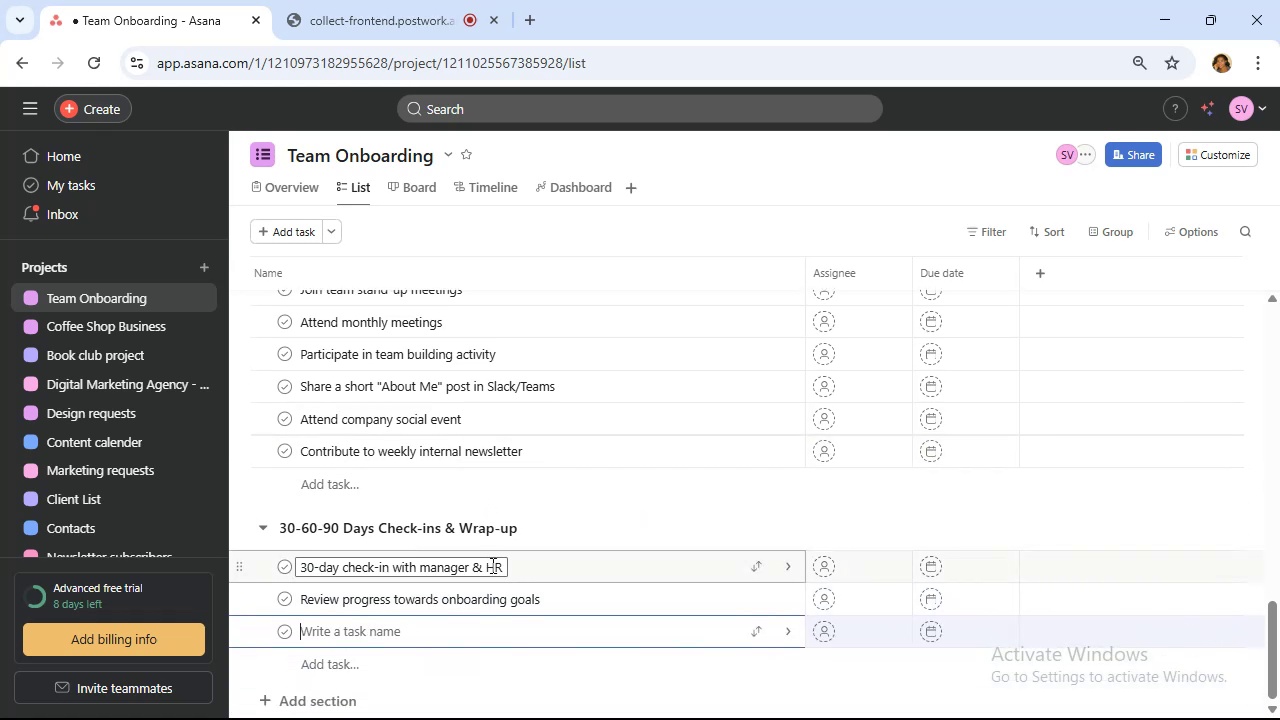 
type(Providefeedback on onboardibg)
key(Backspace)
key(Backspace)
type(ng process)
 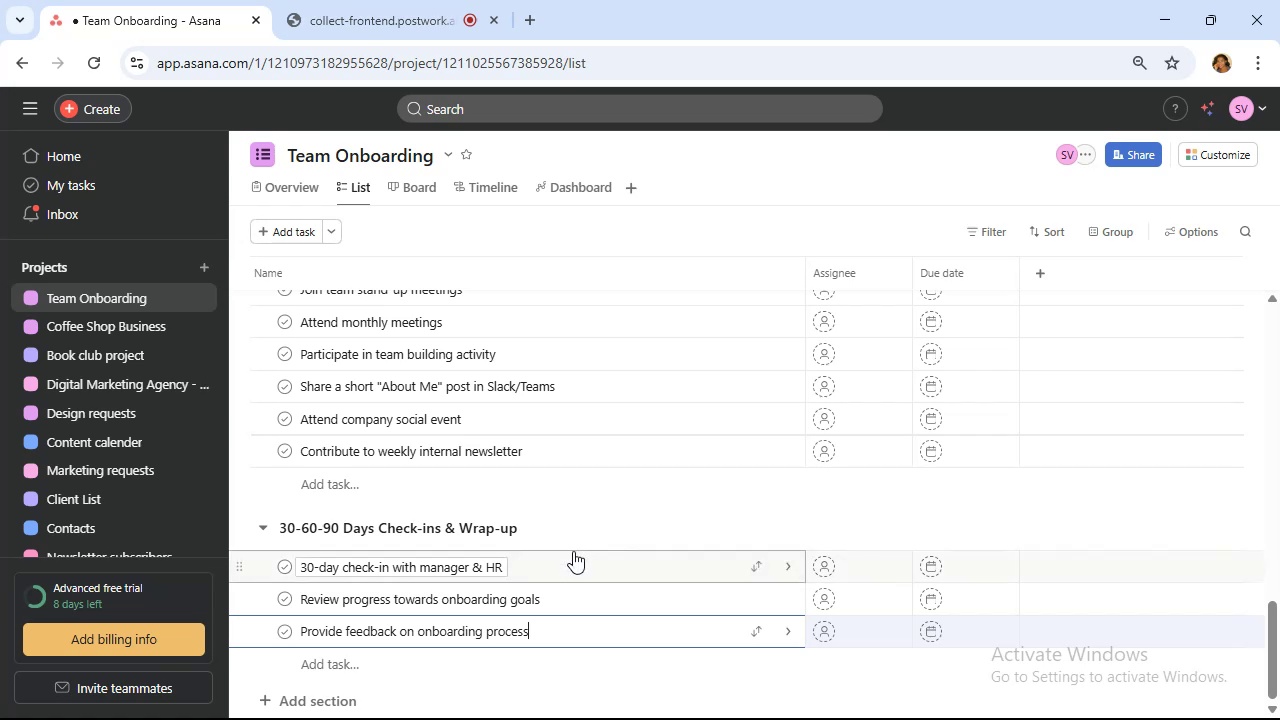 
wait(7.33)
 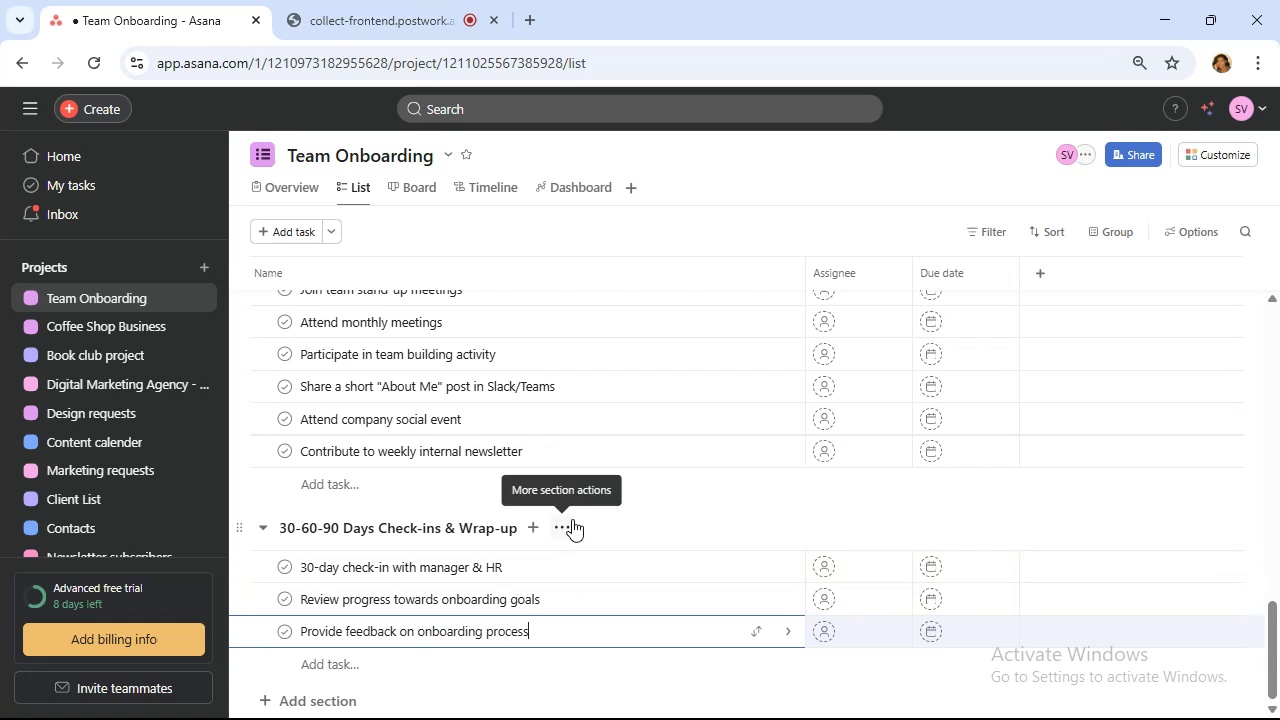 
key(Enter)
 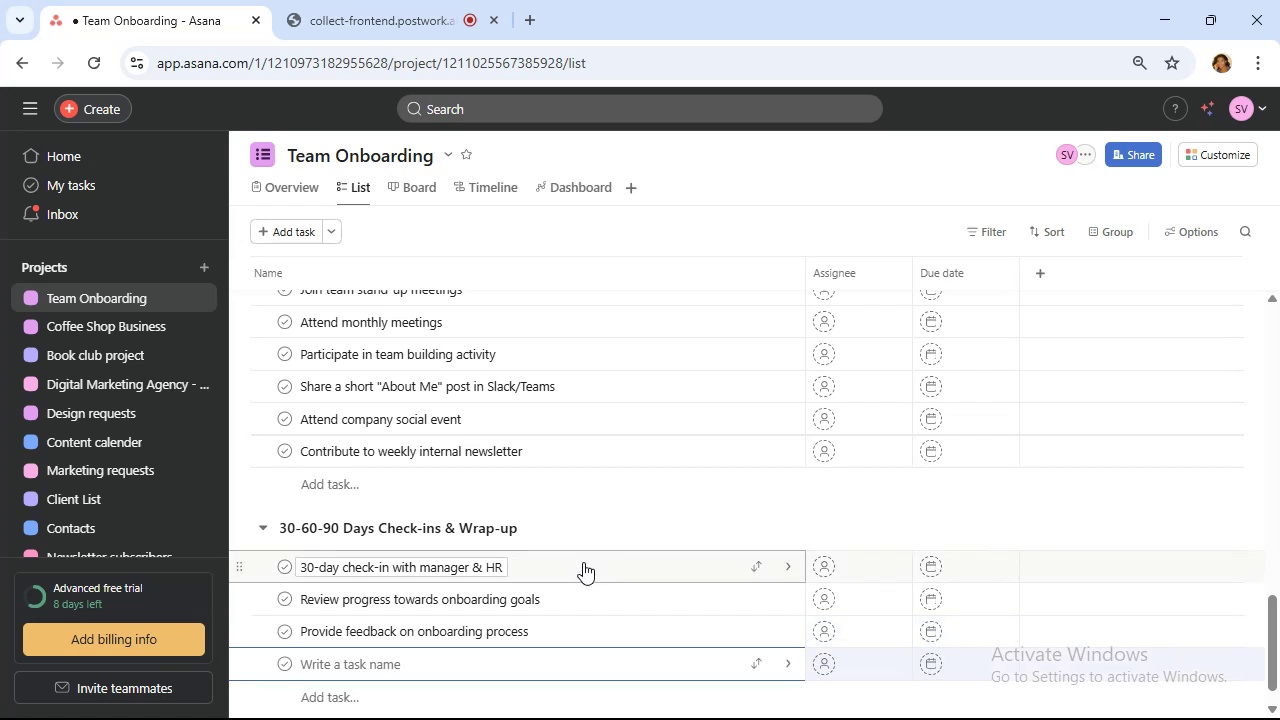 
type(60-)
 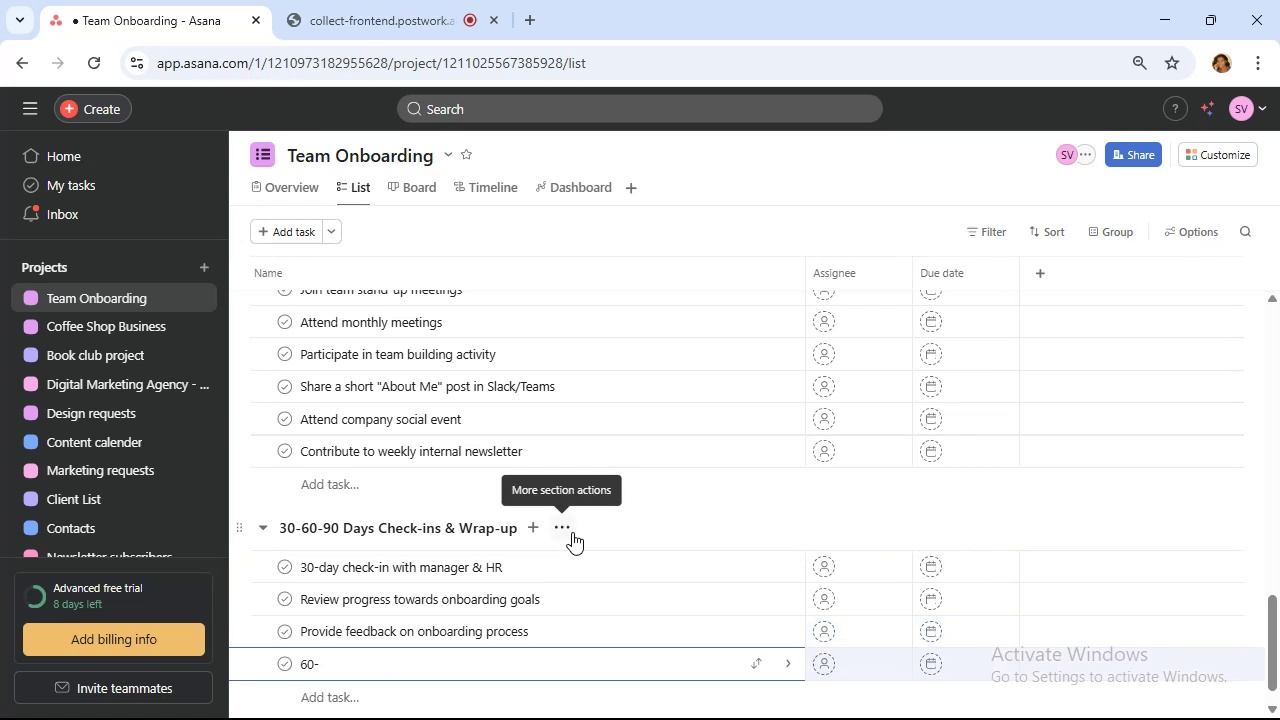 
type(day performance review & development plan)
 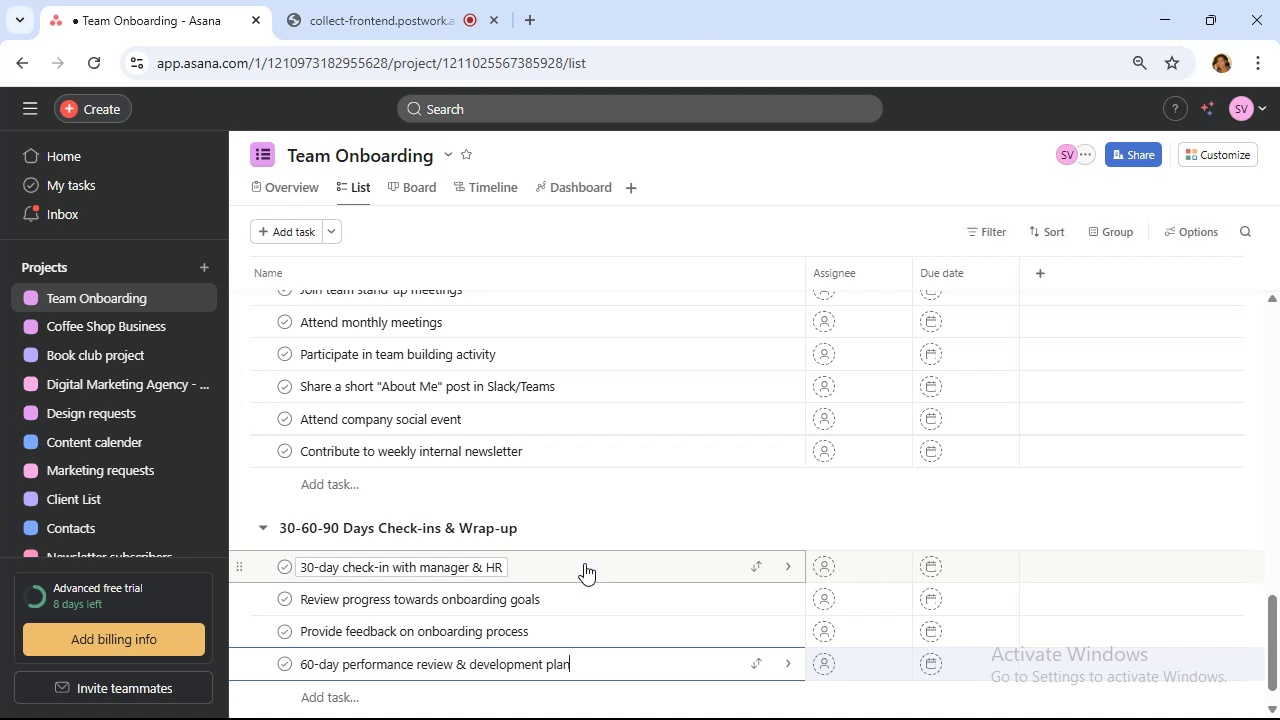 
key(Enter)
 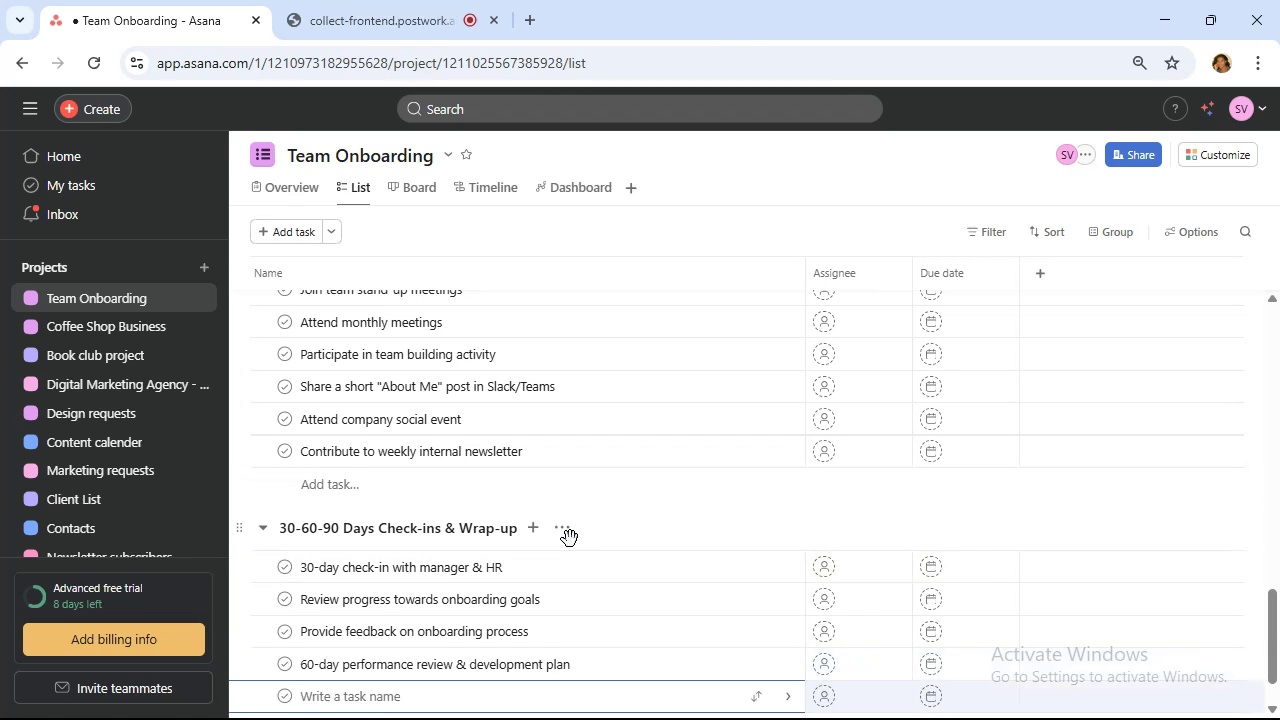 
mouse_move([570, 512])
 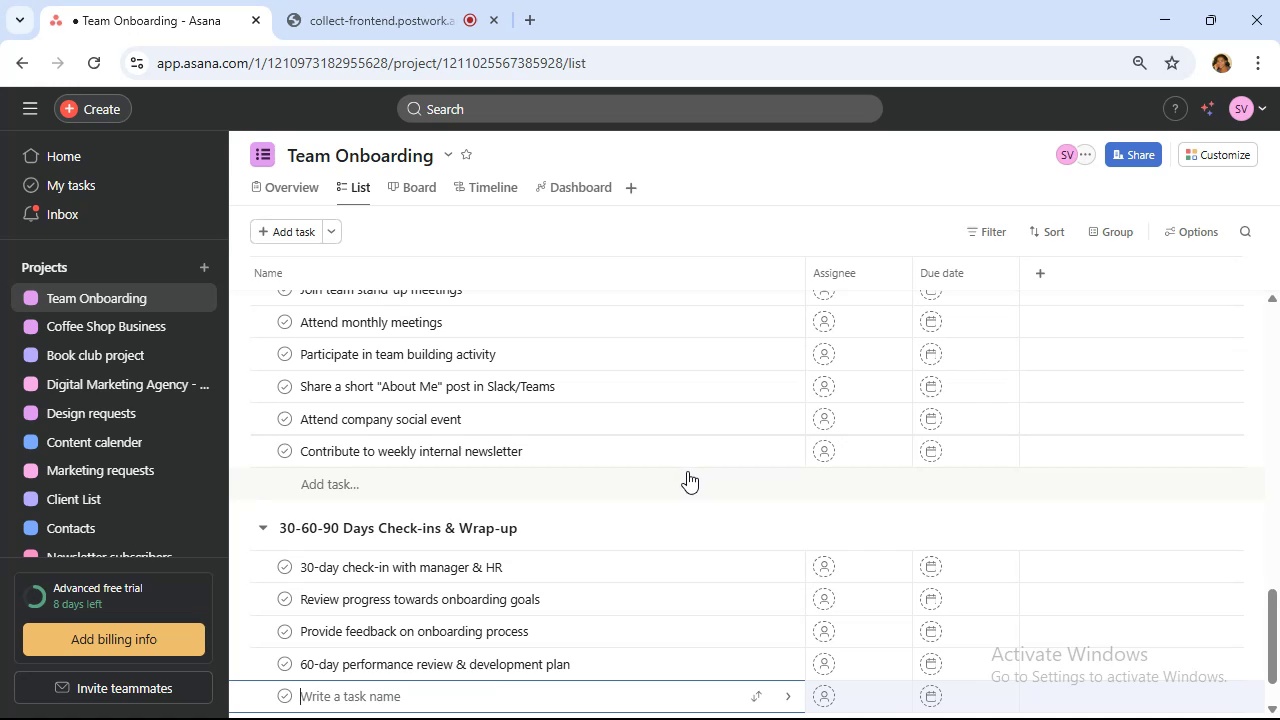 
wait(37.52)
 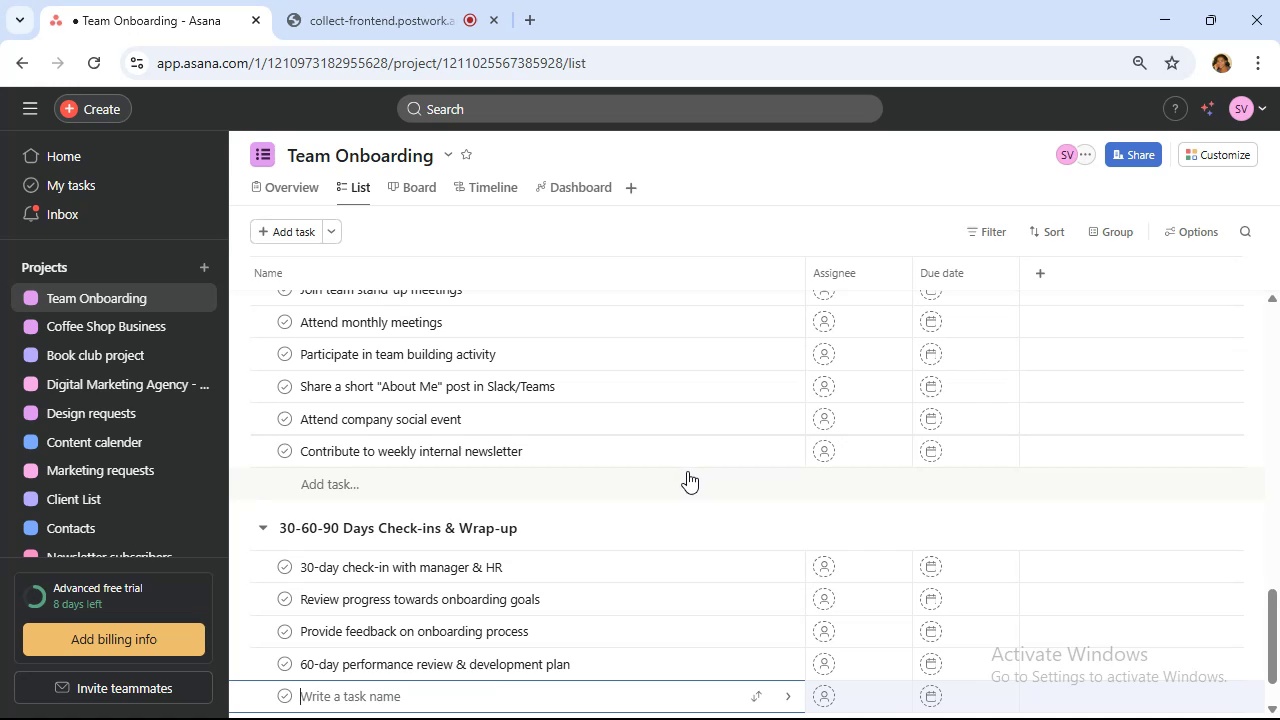 
mouse_move([656, 457])
 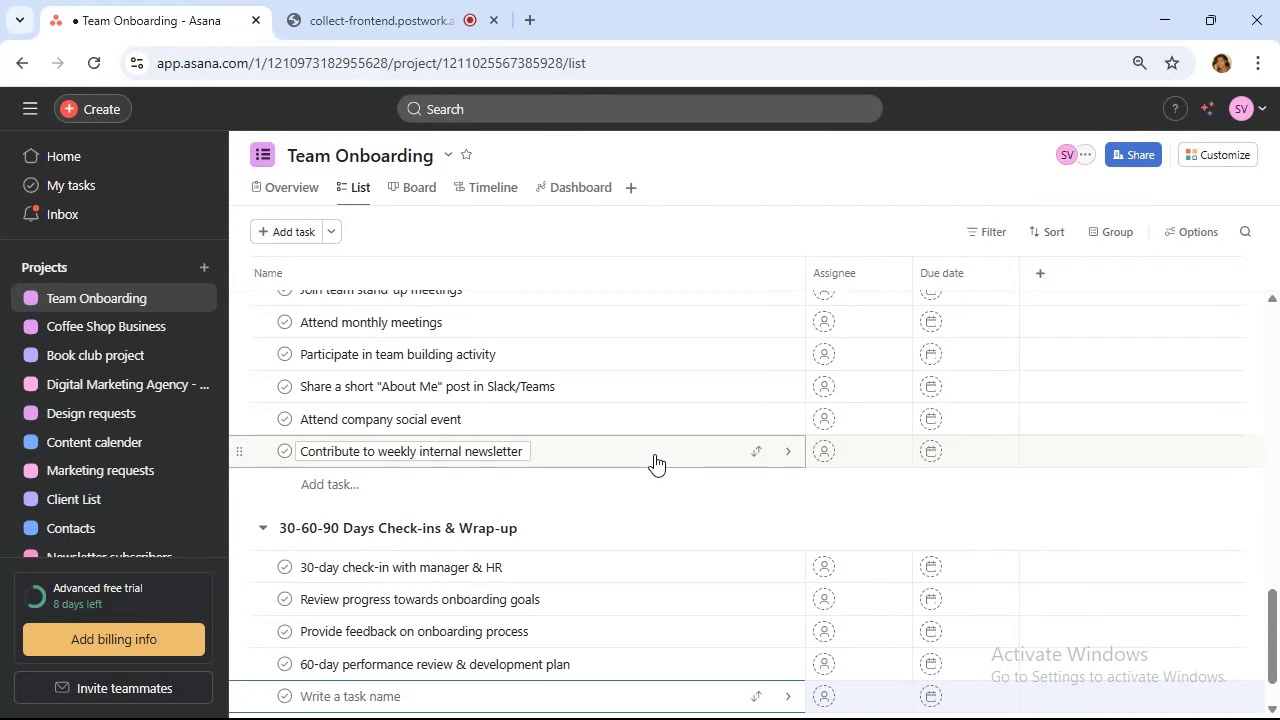 
wait(9.7)
 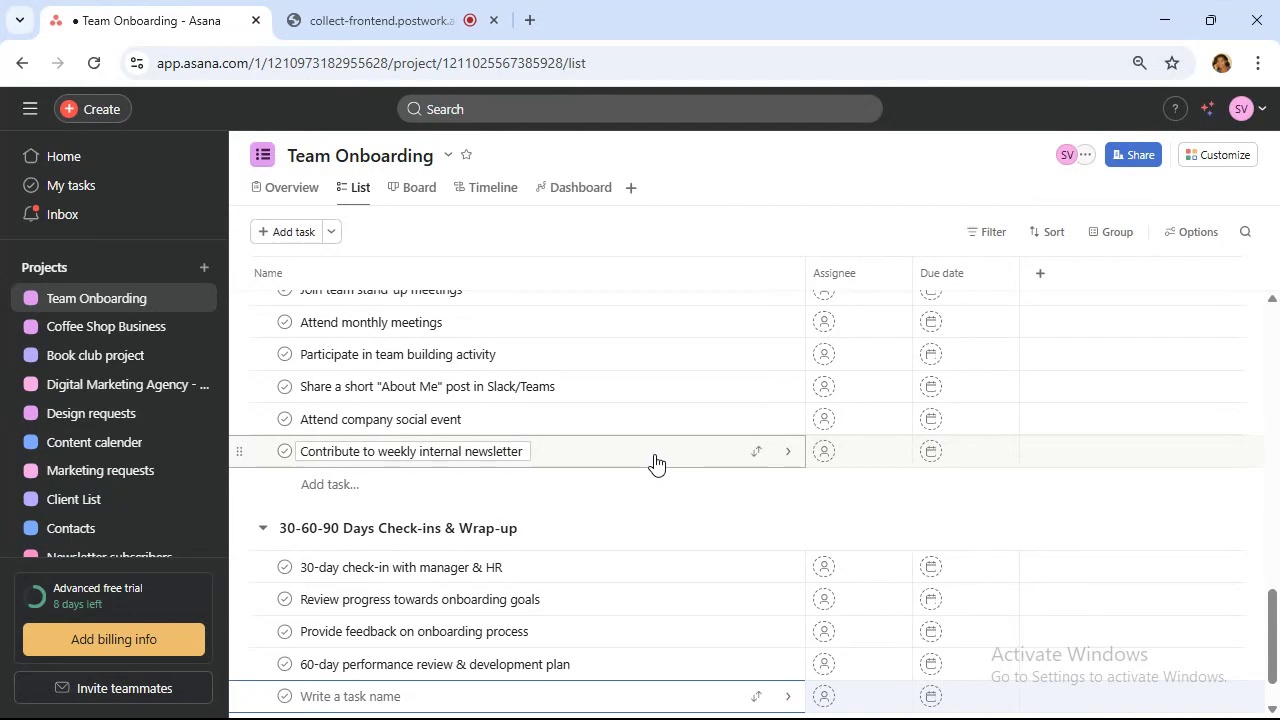 
type(90-day final om)
key(Backspace)
type(nboarding review)
 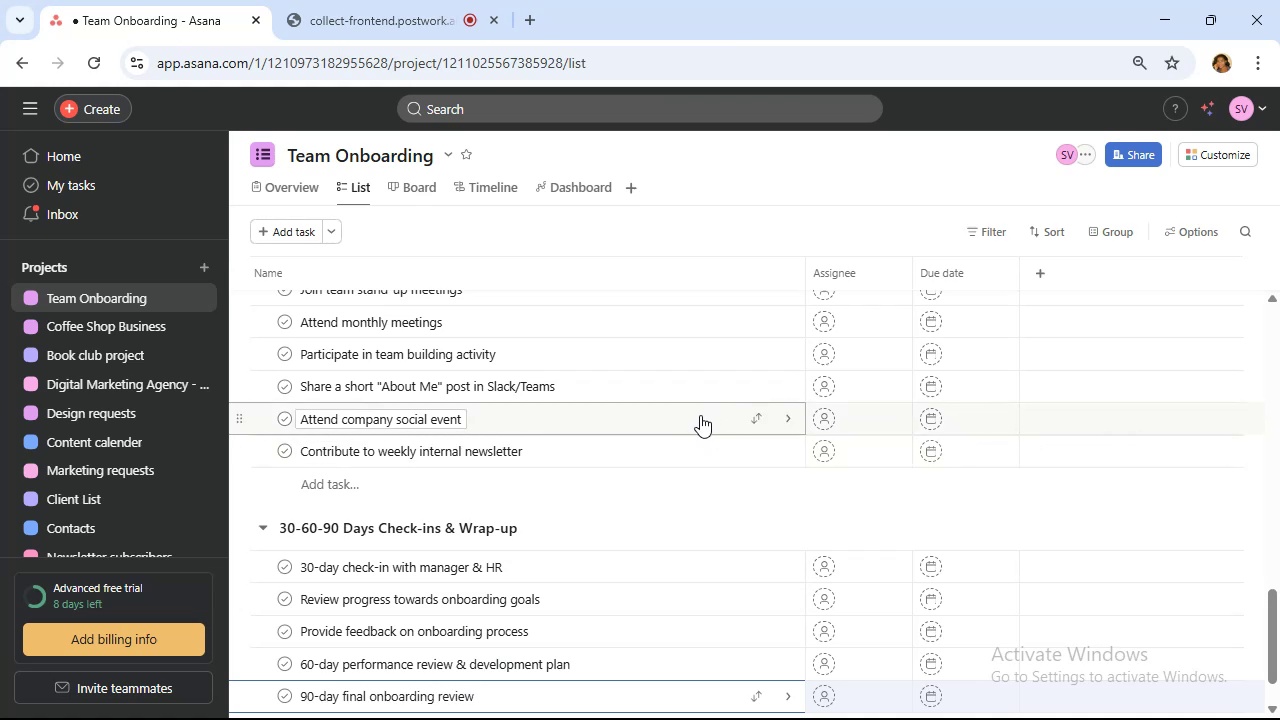 
key(Enter)
 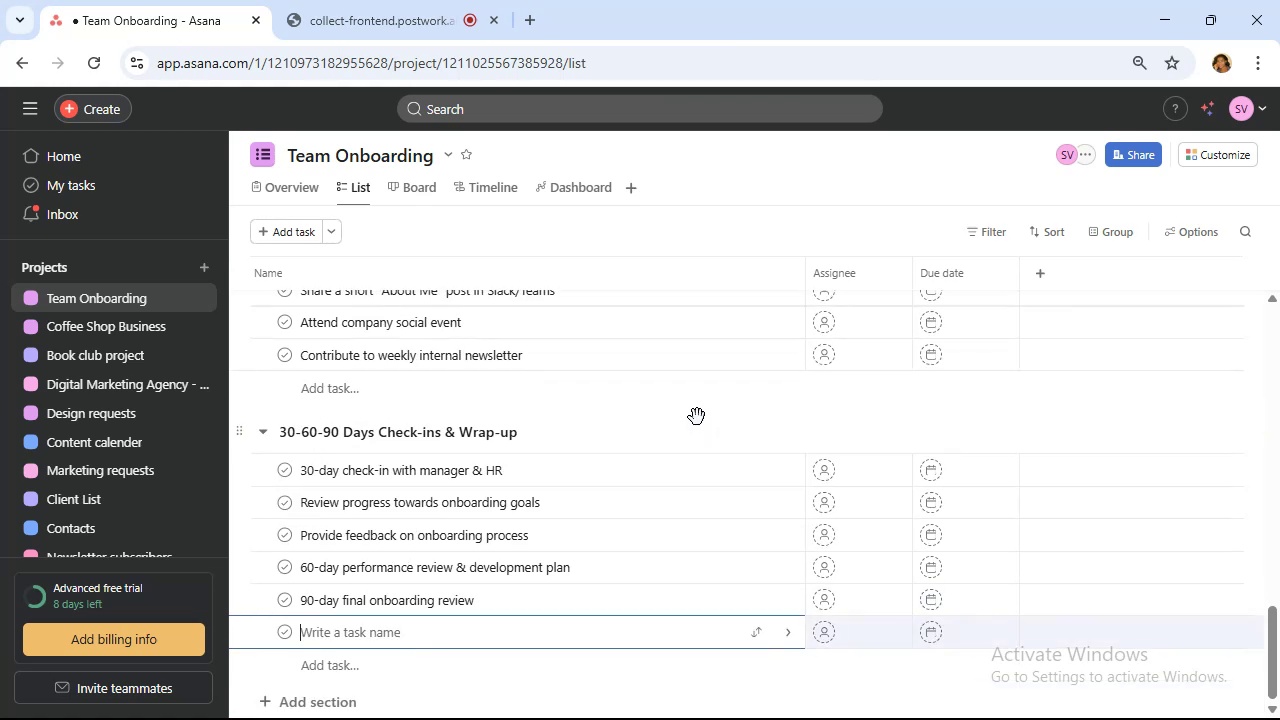 
type(confirm full integration into regular team workflows)
 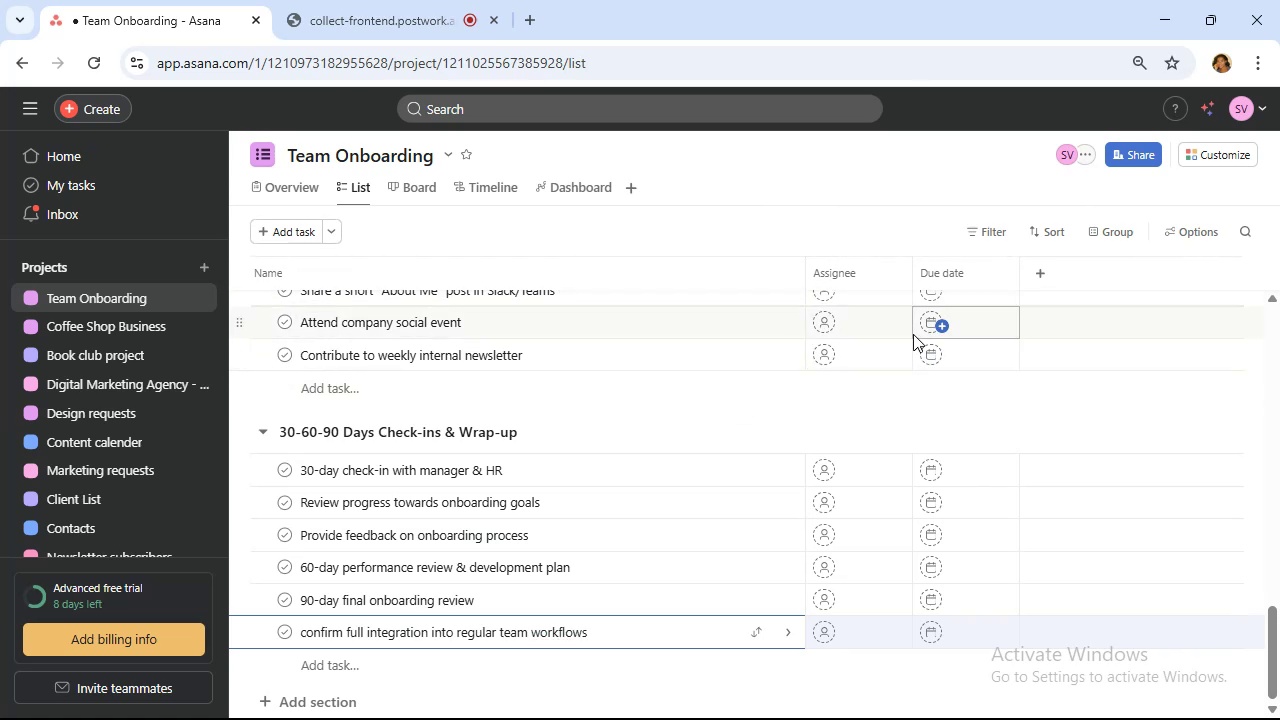 
wait(10.12)
 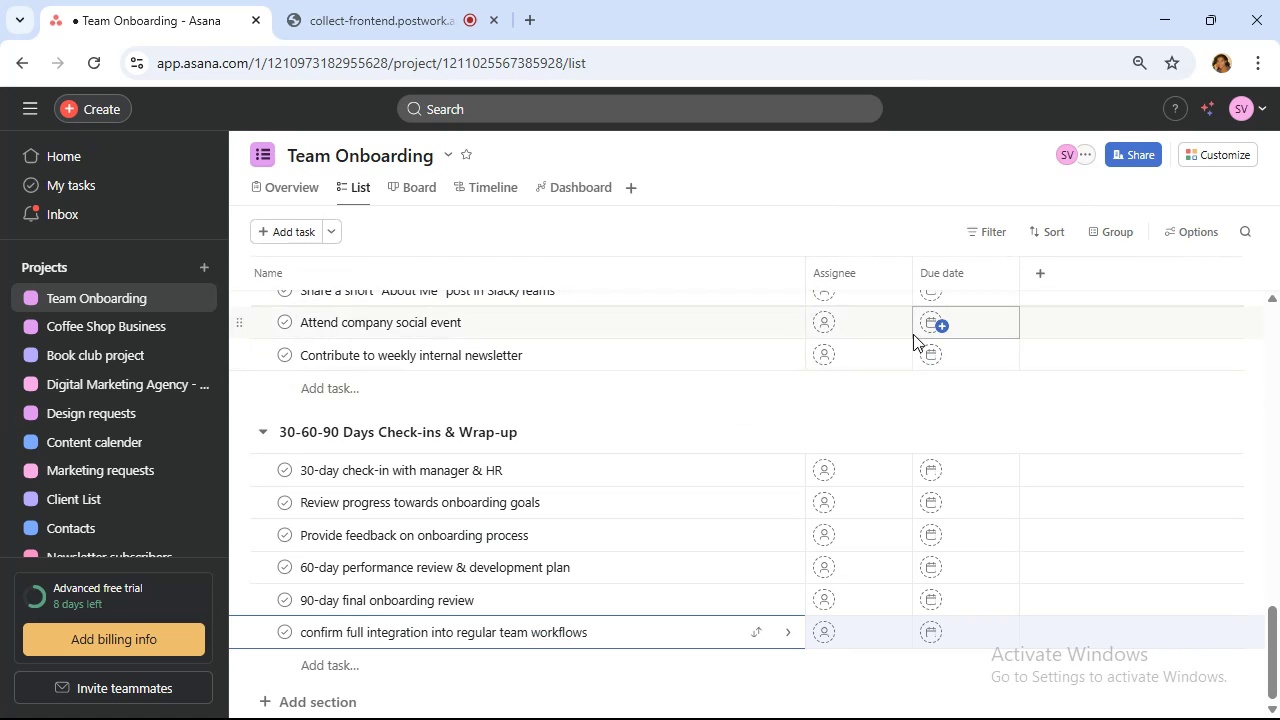 
mouse_move([910, 452])
 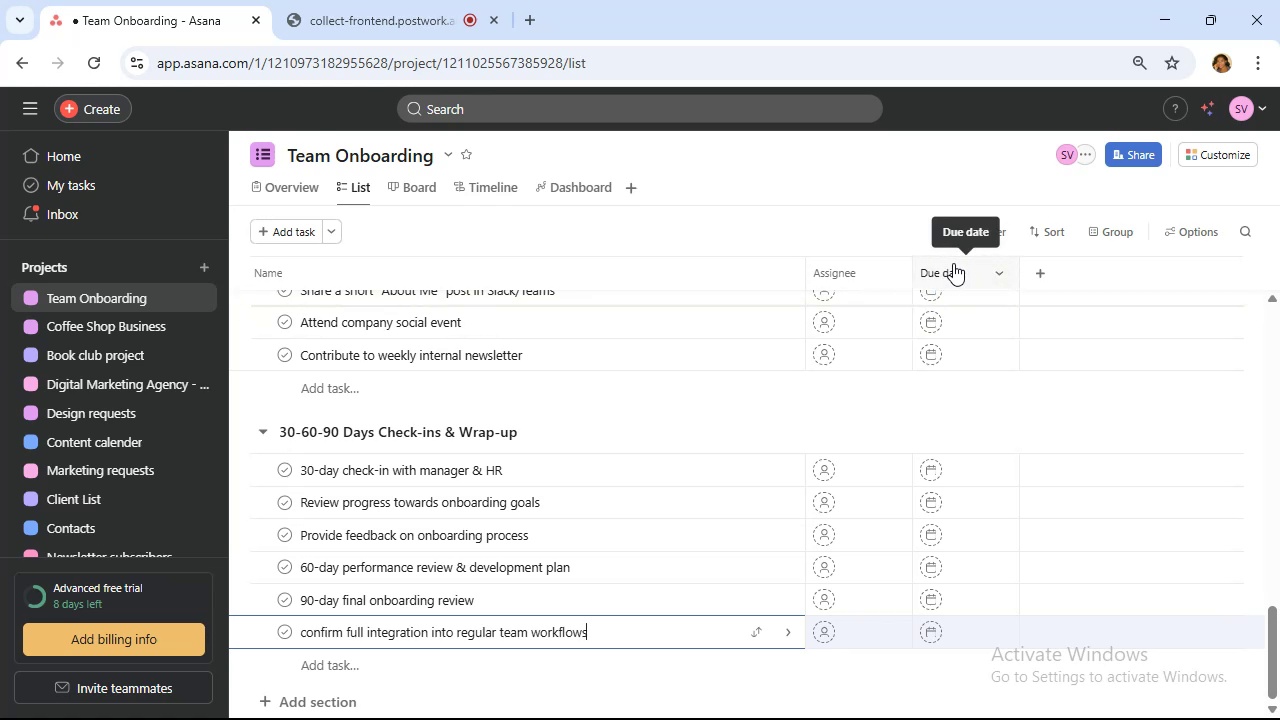 
wait(16.59)
 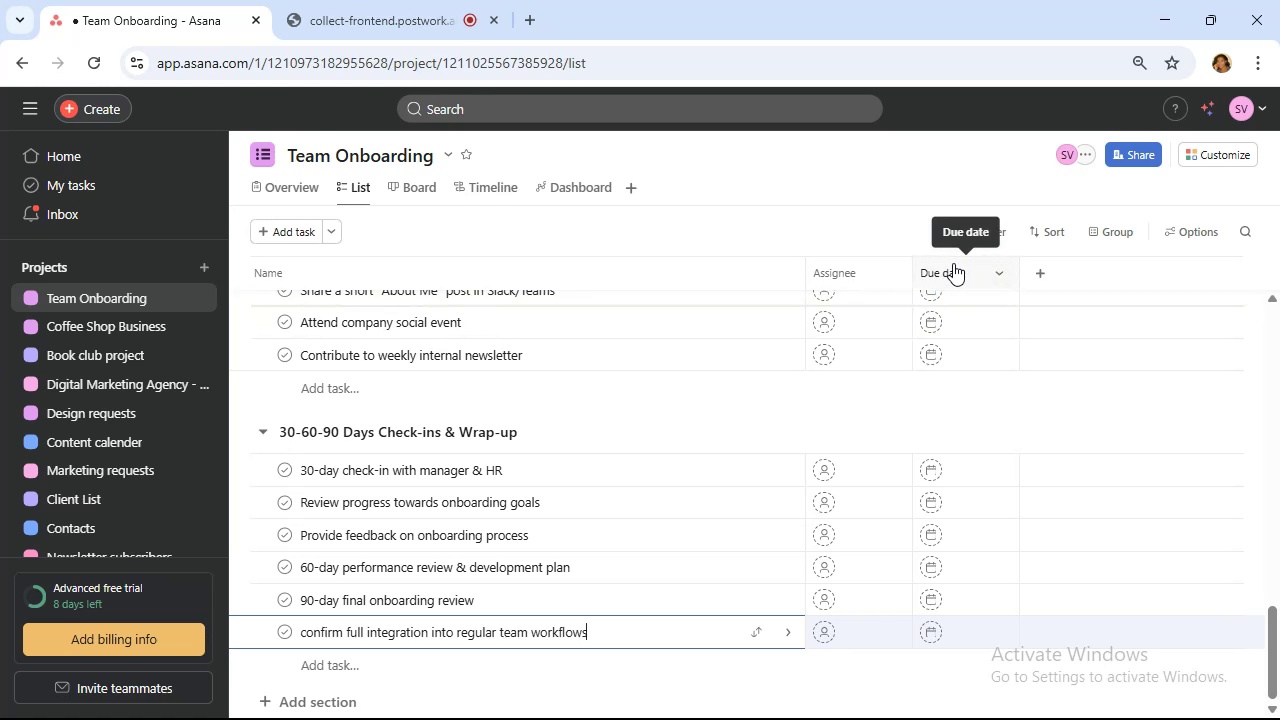 
scroll: coordinate [721, 423], scroll_direction: up, amount: 28.0
 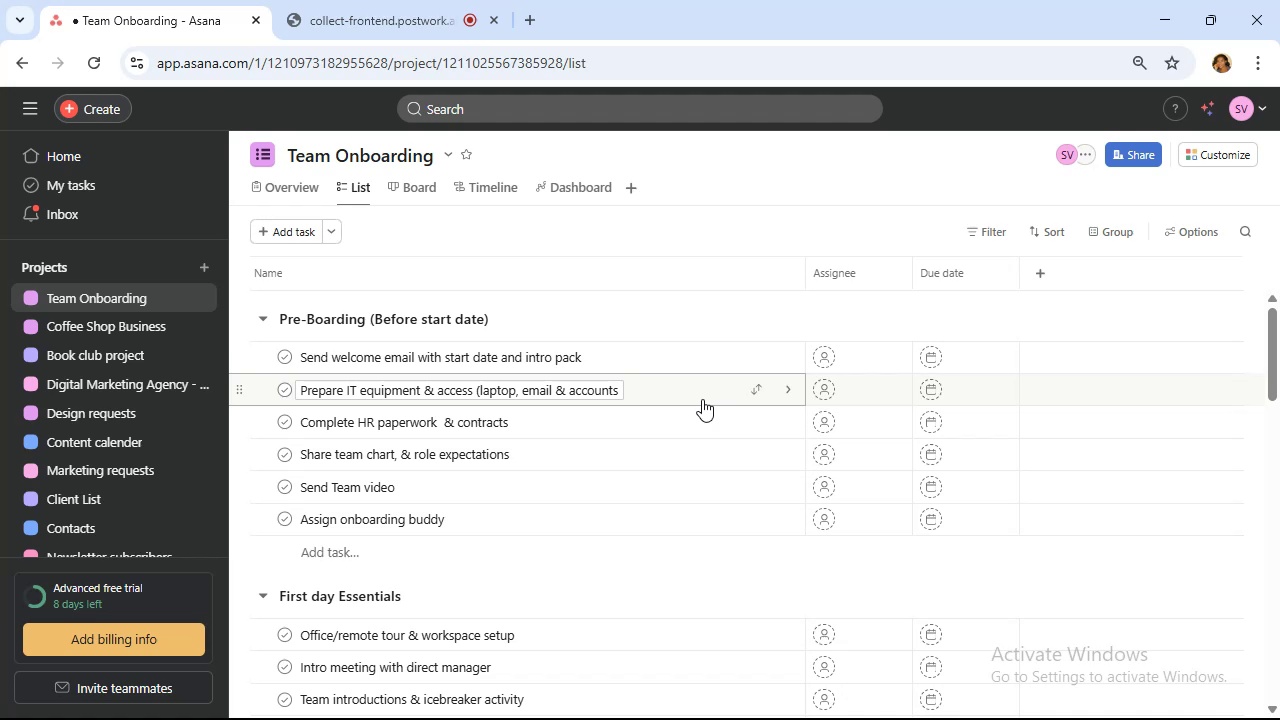 
wait(49.2)
 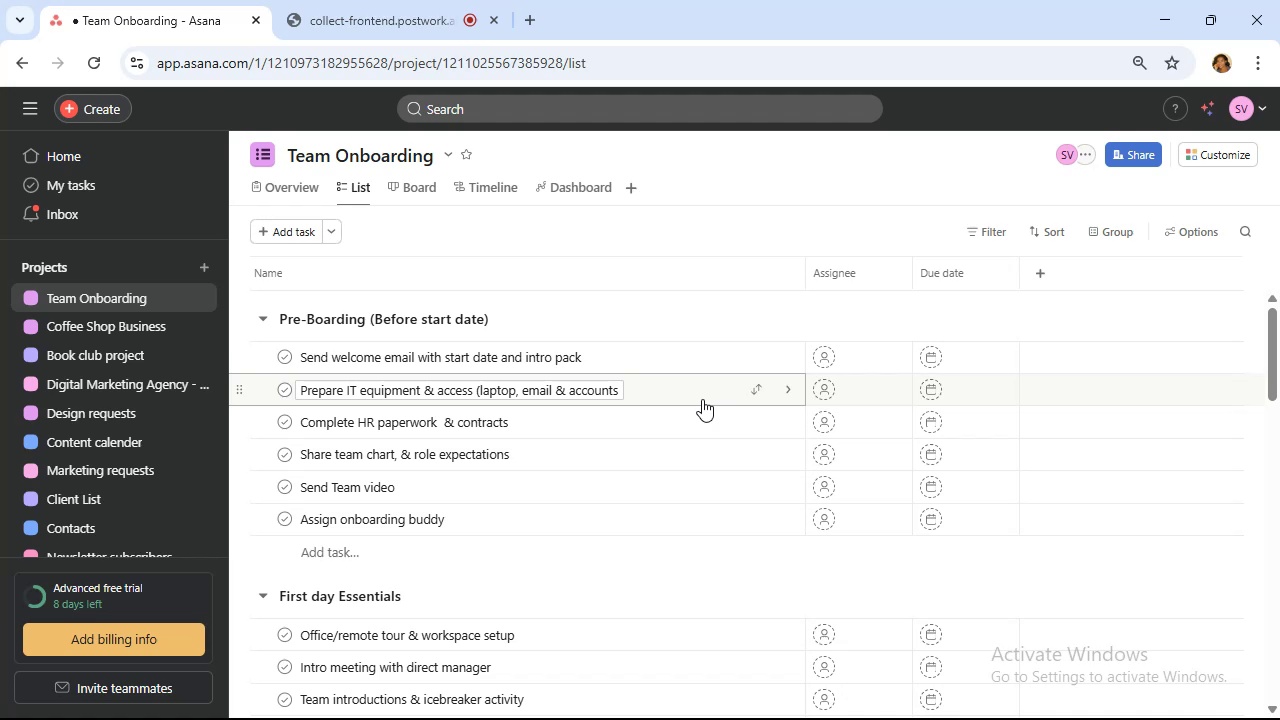 
mouse_move([755, 422])
 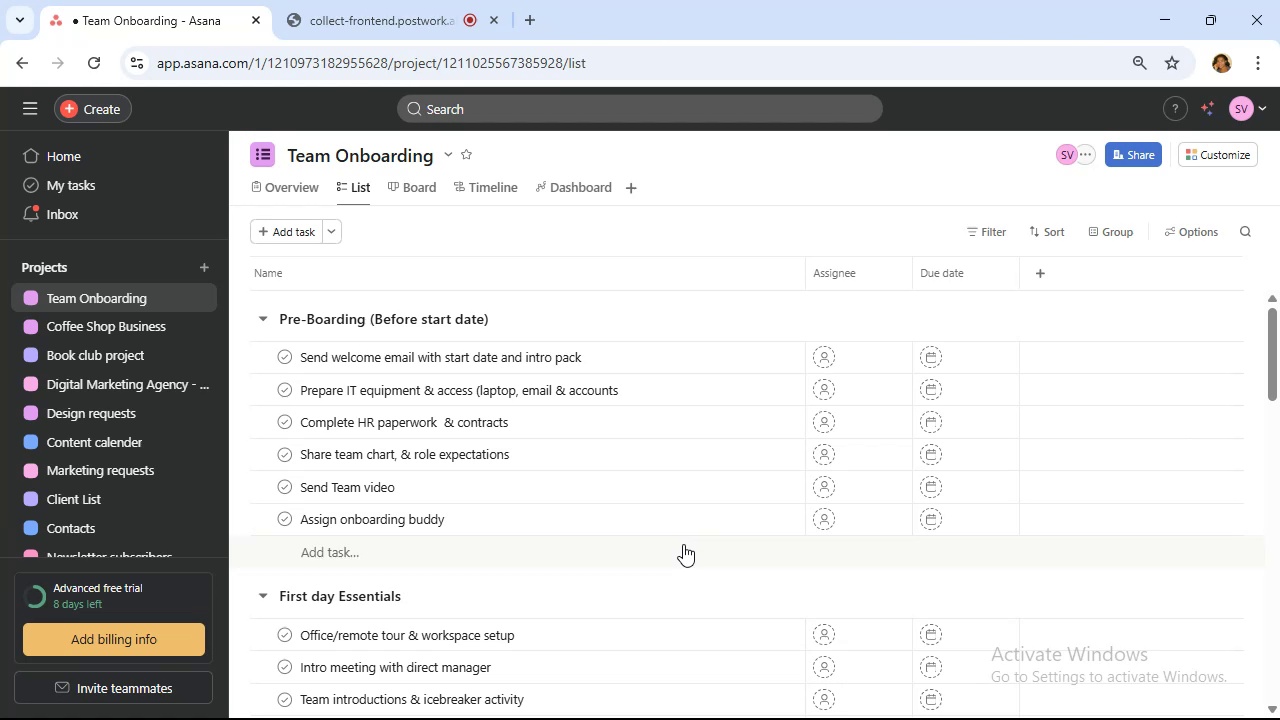 
wait(22.43)
 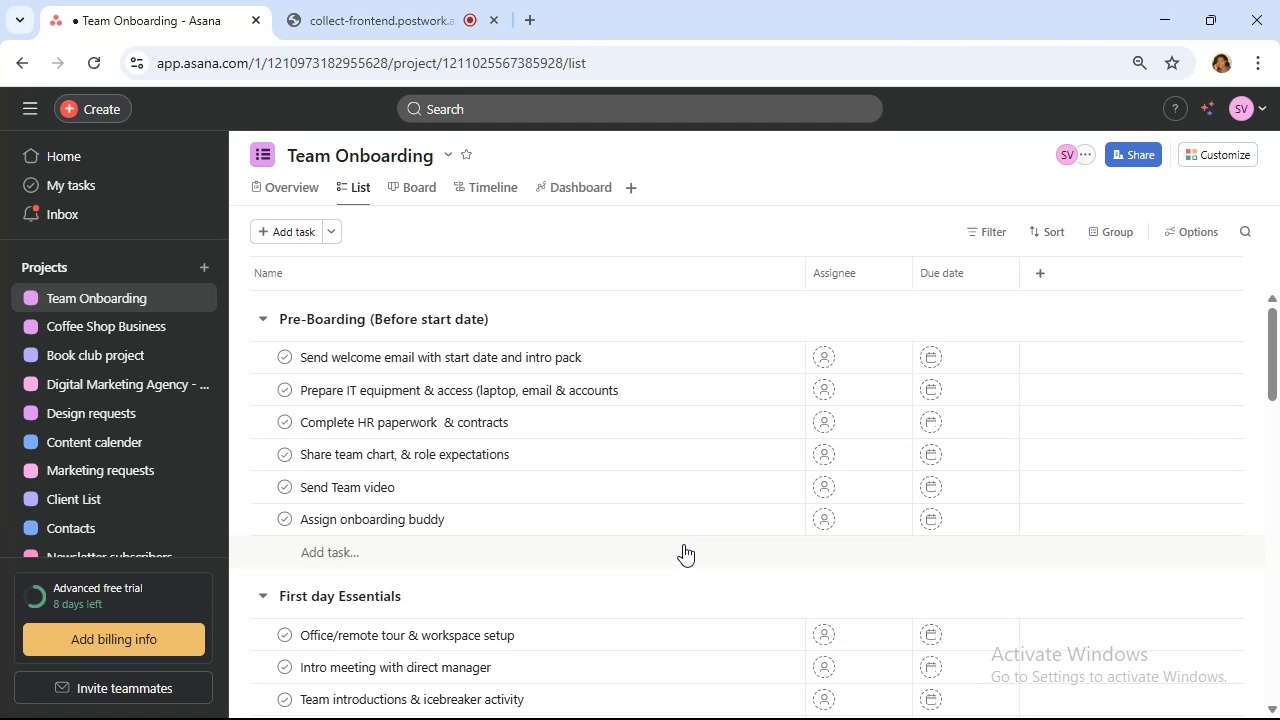 
mouse_move([667, 516])
 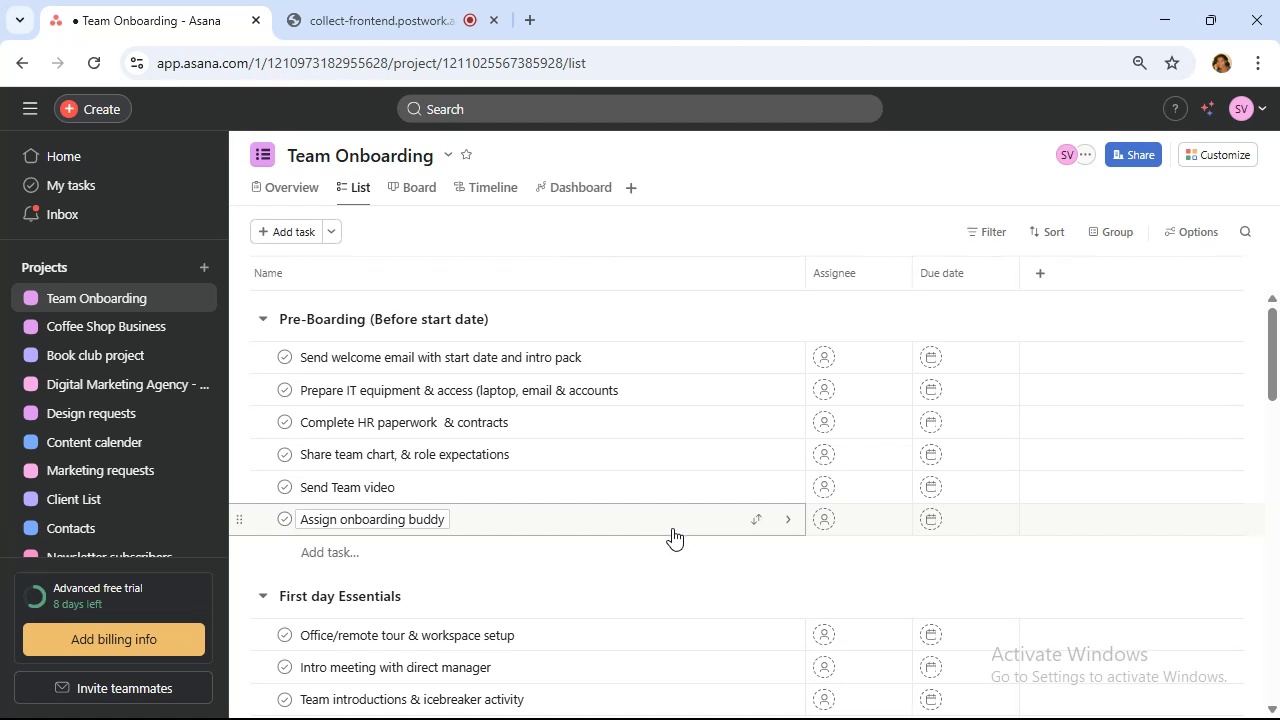 
wait(7.08)
 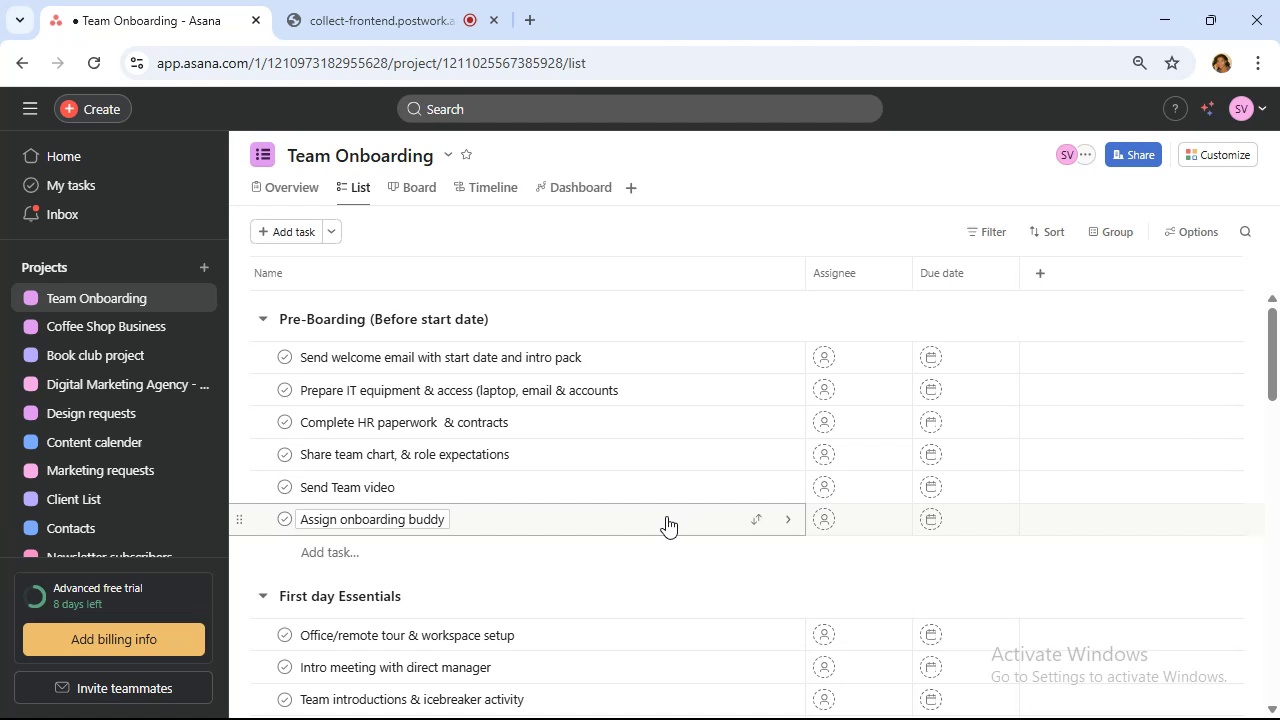 
scroll: coordinate [645, 392], scroll_direction: down, amount: 2.0
 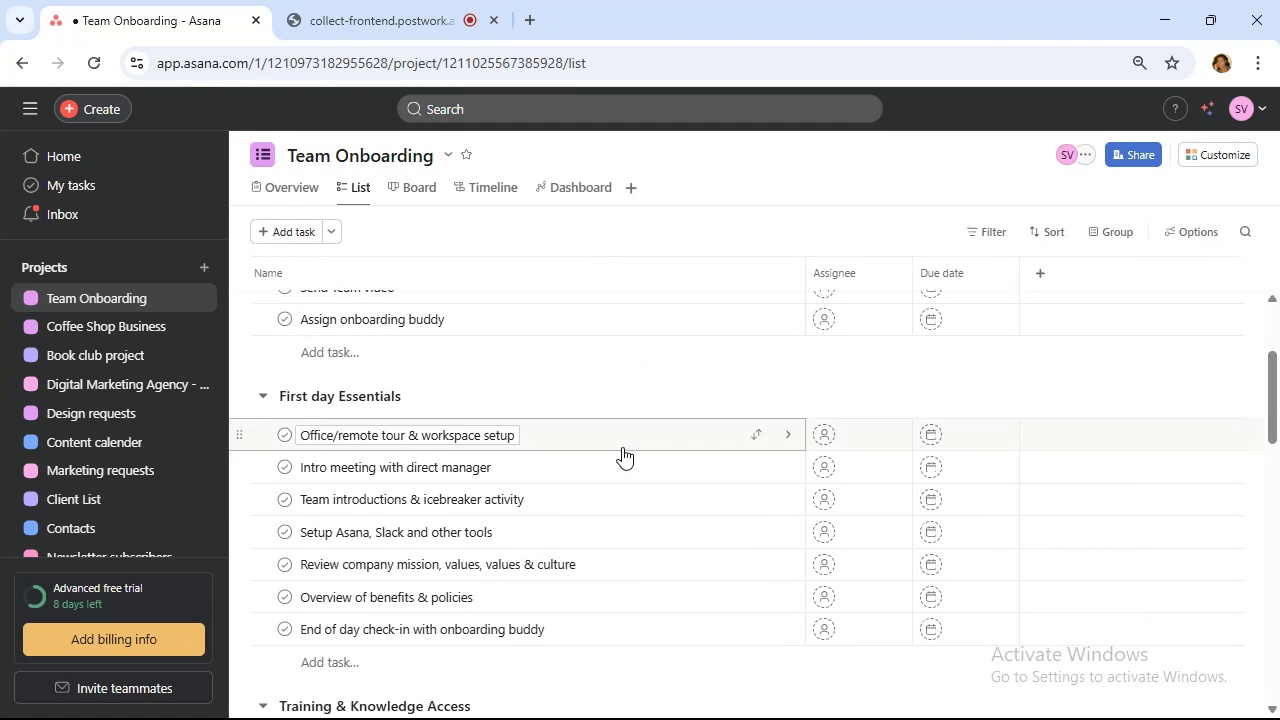 
left_click([622, 447])
 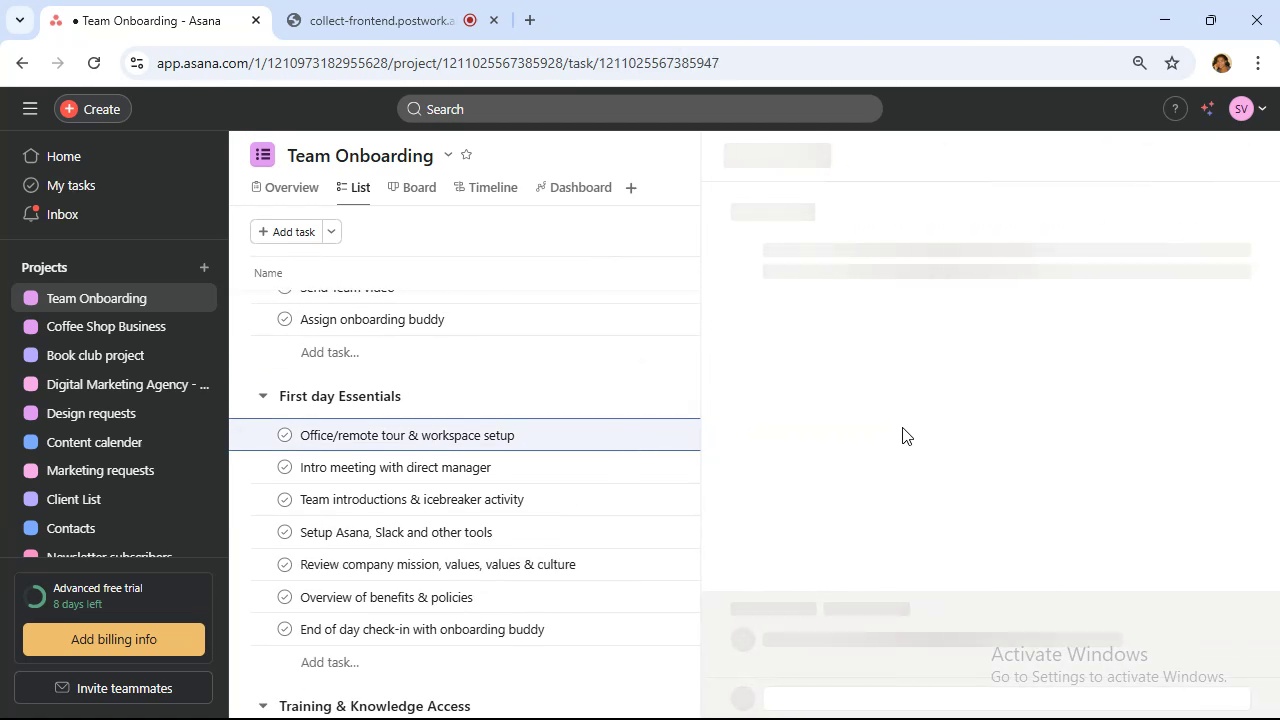 
scroll: coordinate [929, 394], scroll_direction: down, amount: 5.0
 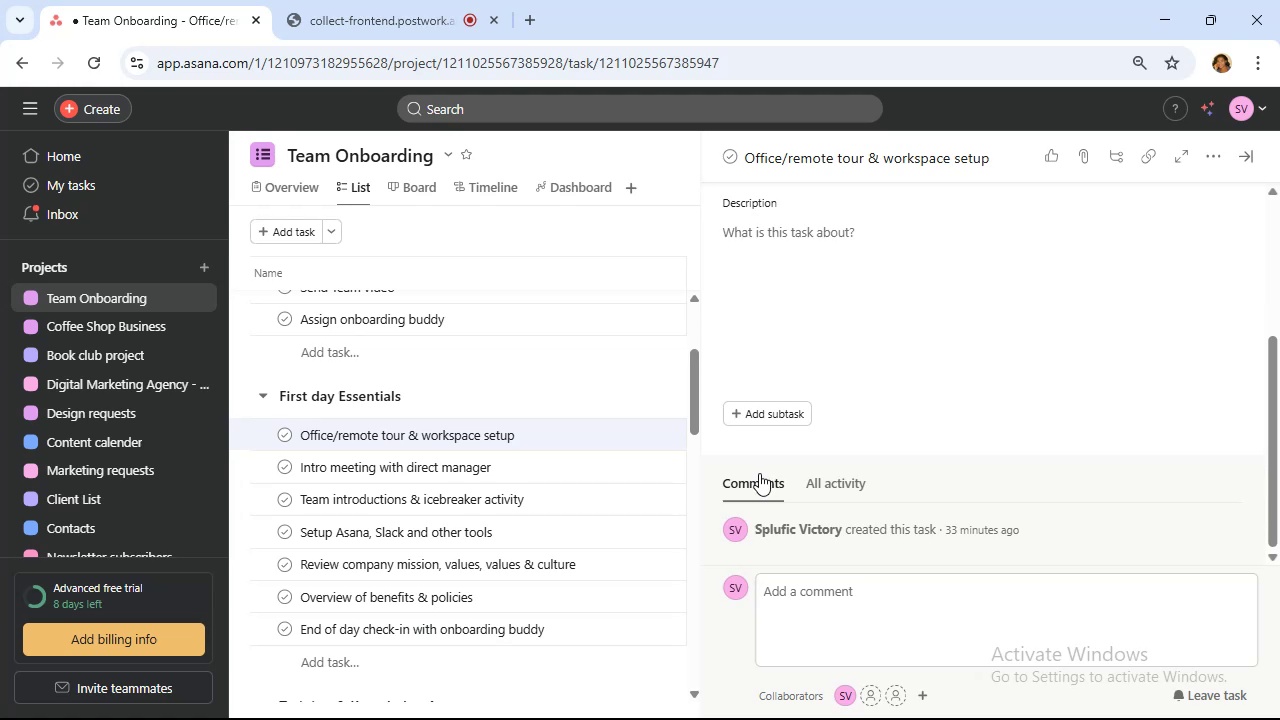 
mouse_move([771, 403])
 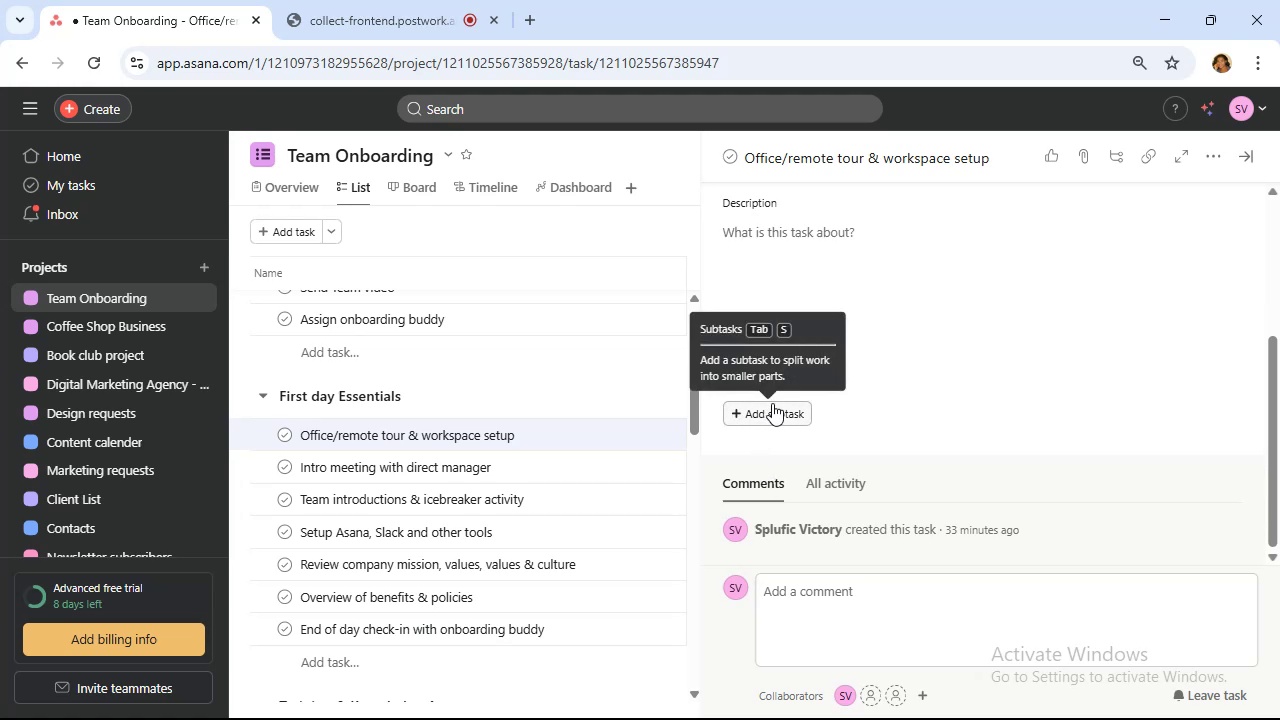 
mouse_move([793, 398])
 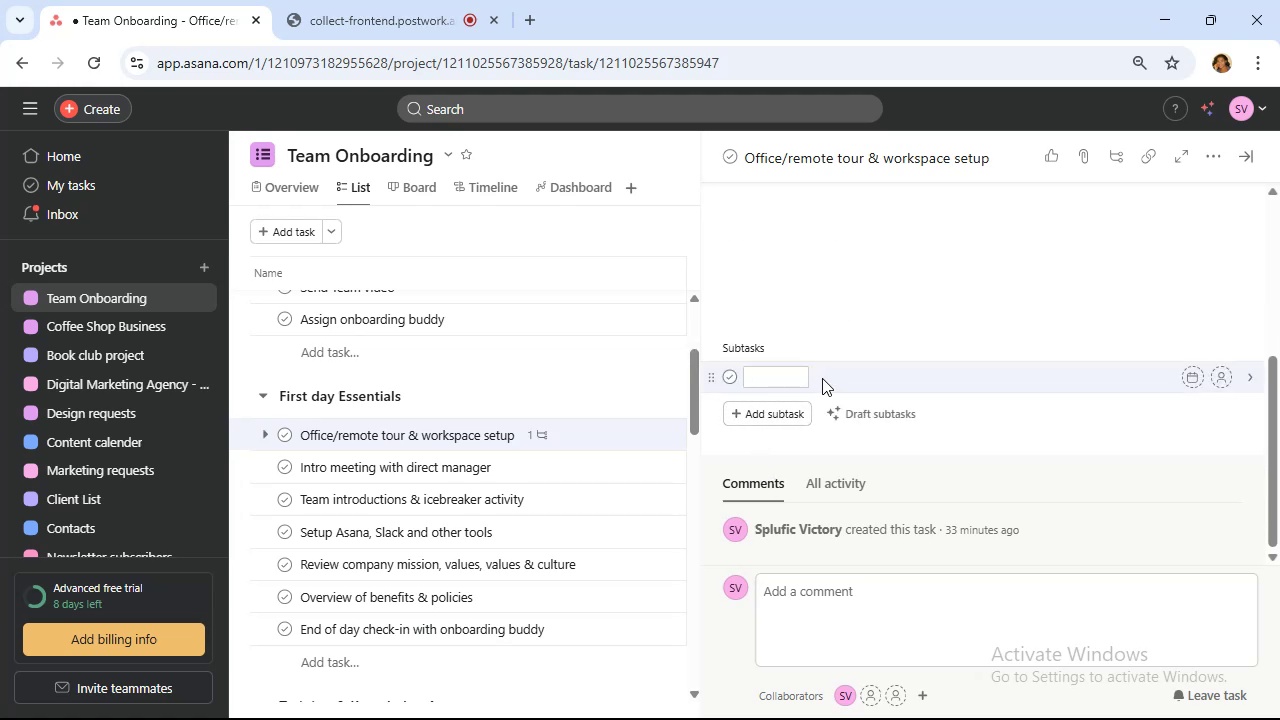 
type(Tour office facilities)
 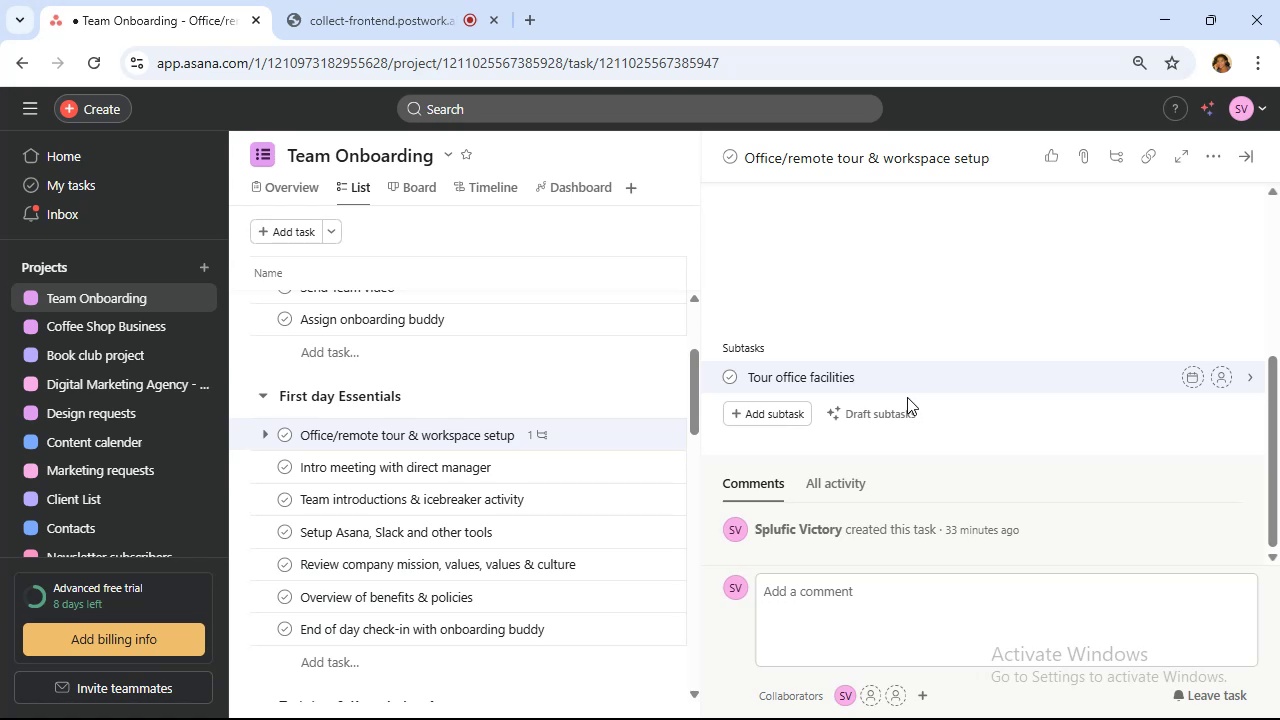 
wait(6.55)
 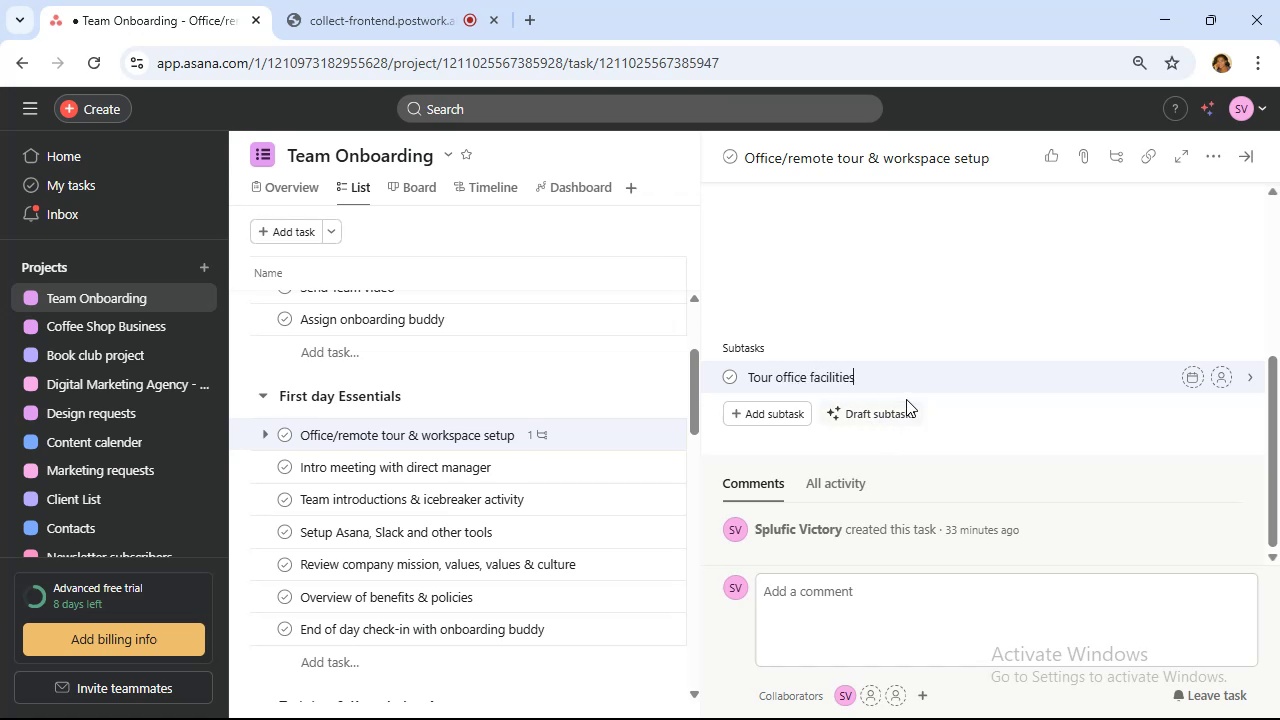 
type(/virti)
key(Backspace)
type(ual office)
 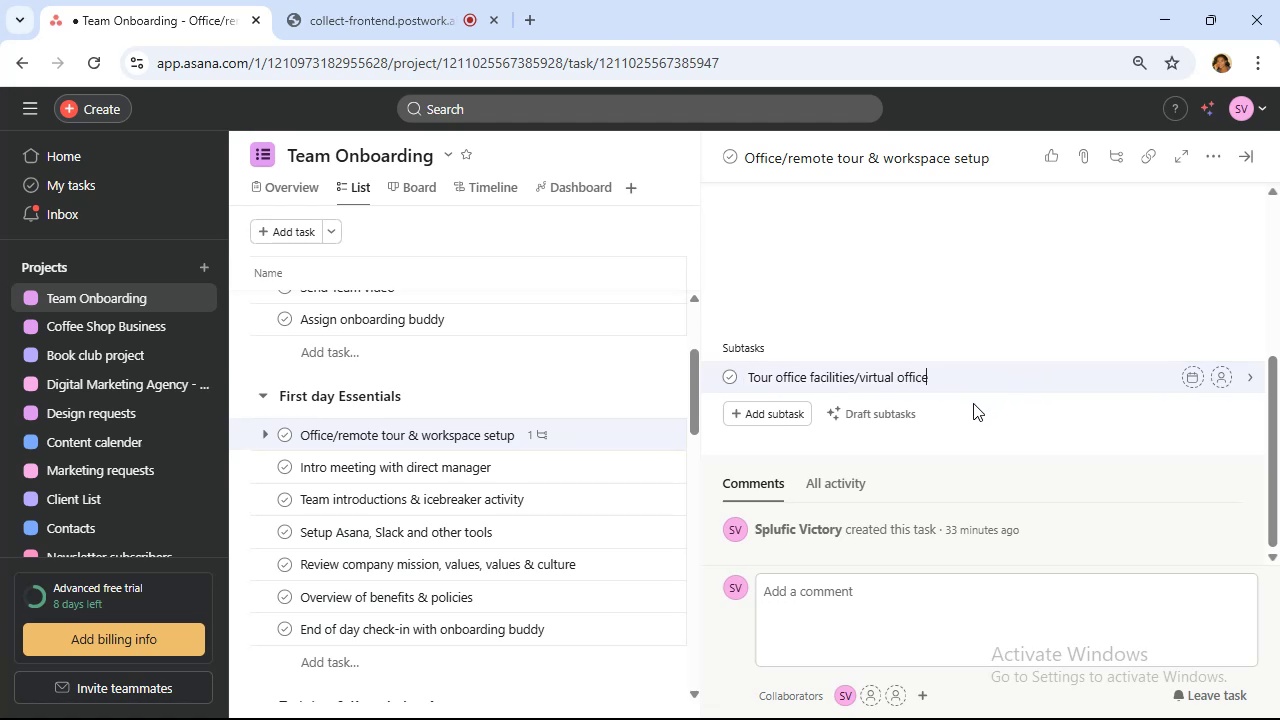 
type( platform)
 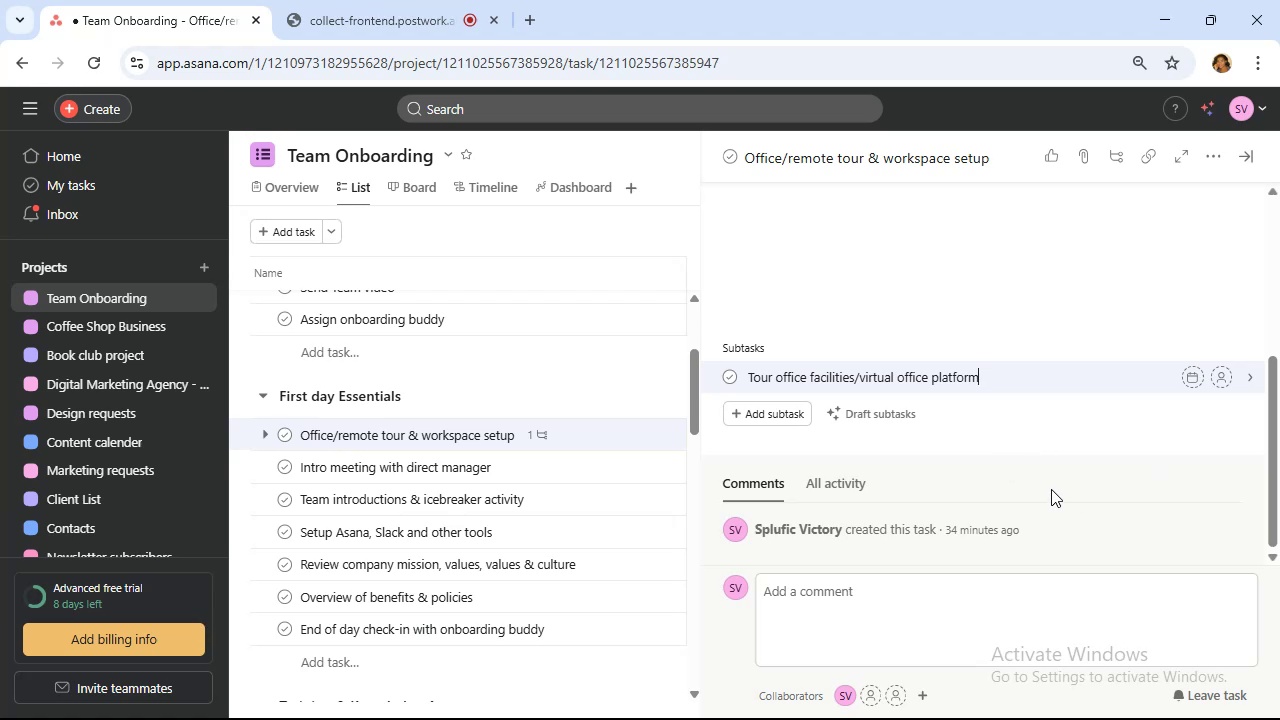 
wait(17.15)
 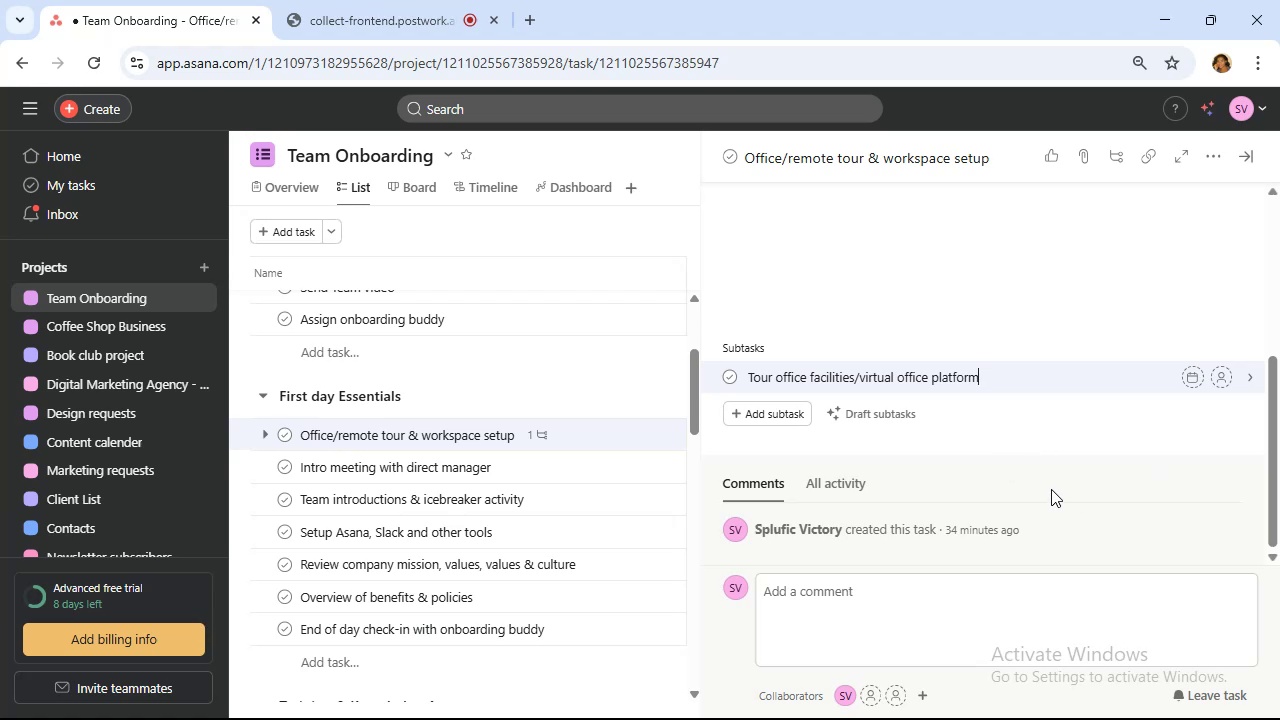 
mouse_move([951, 545])
 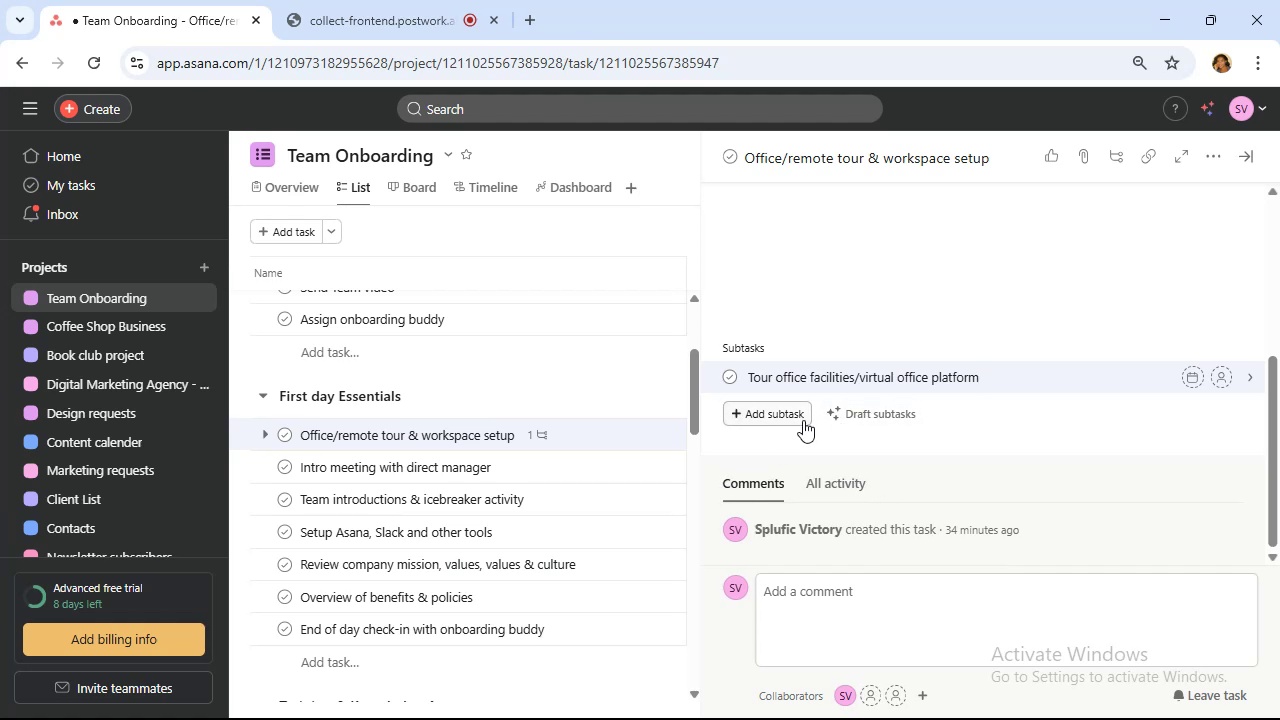 
left_click([802, 422])
 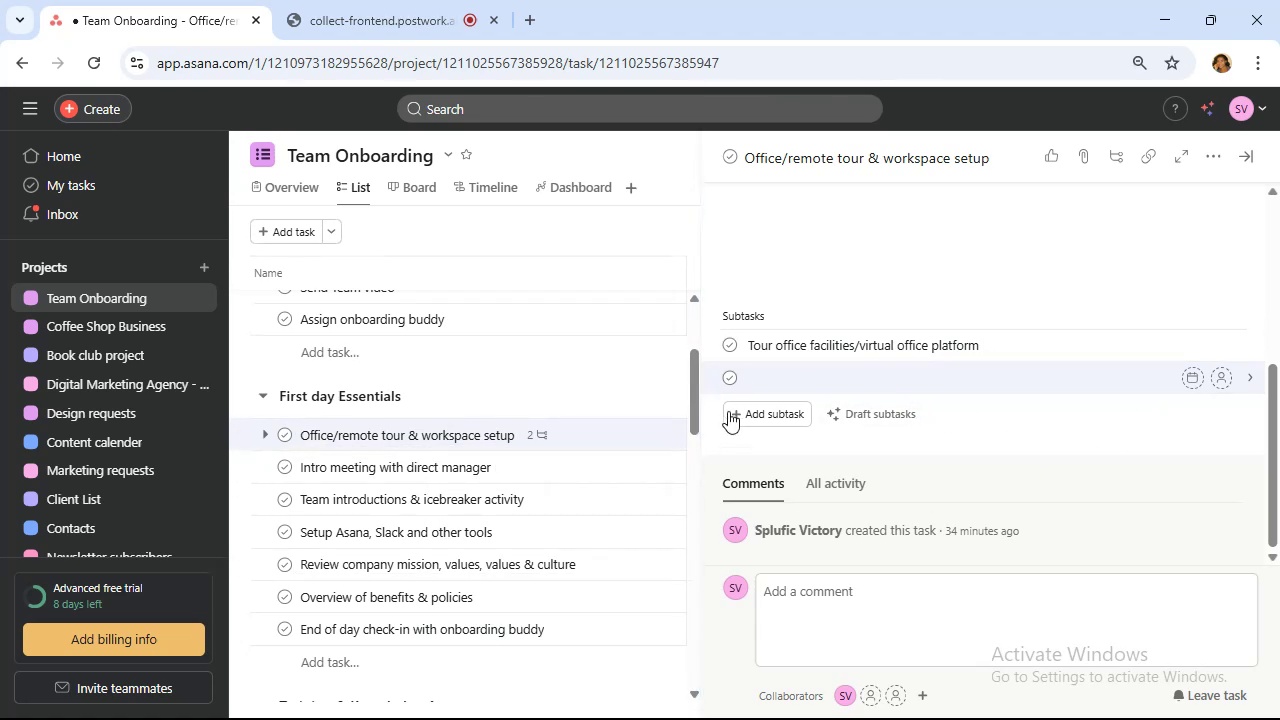 
wait(21.19)
 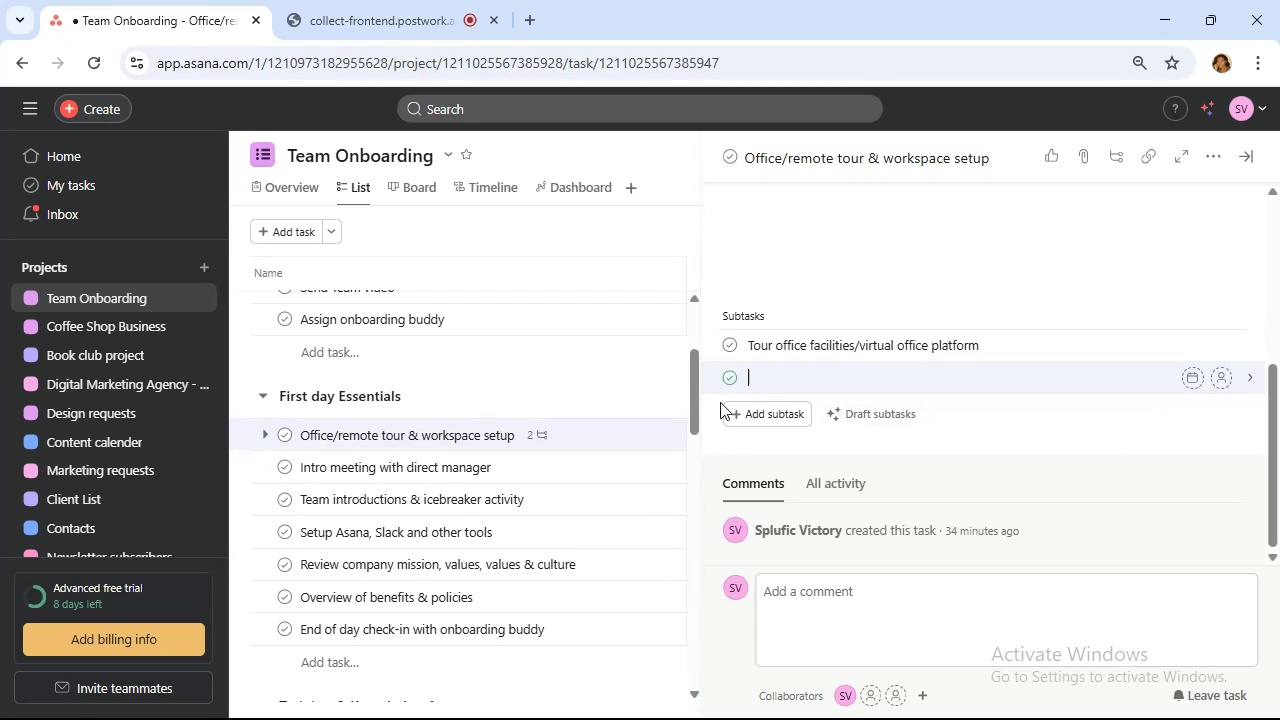 
type(Setup desk, chair and accessories)
 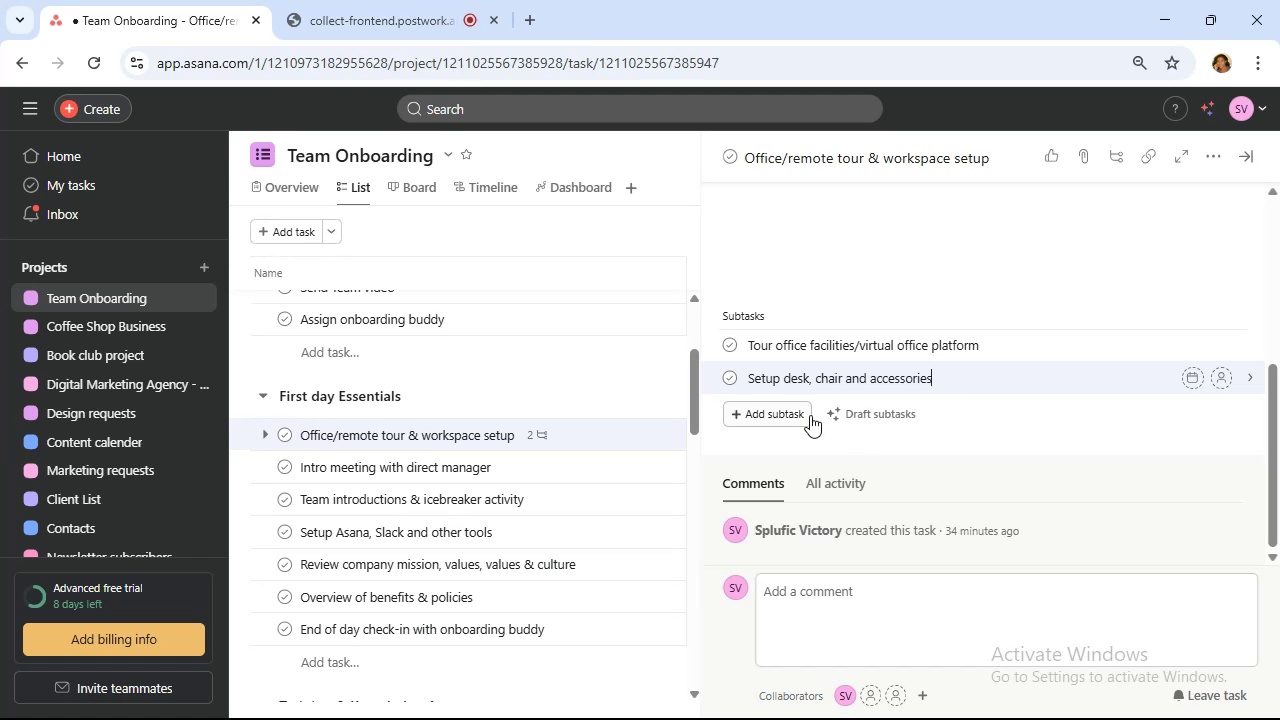 
left_click([776, 418])
 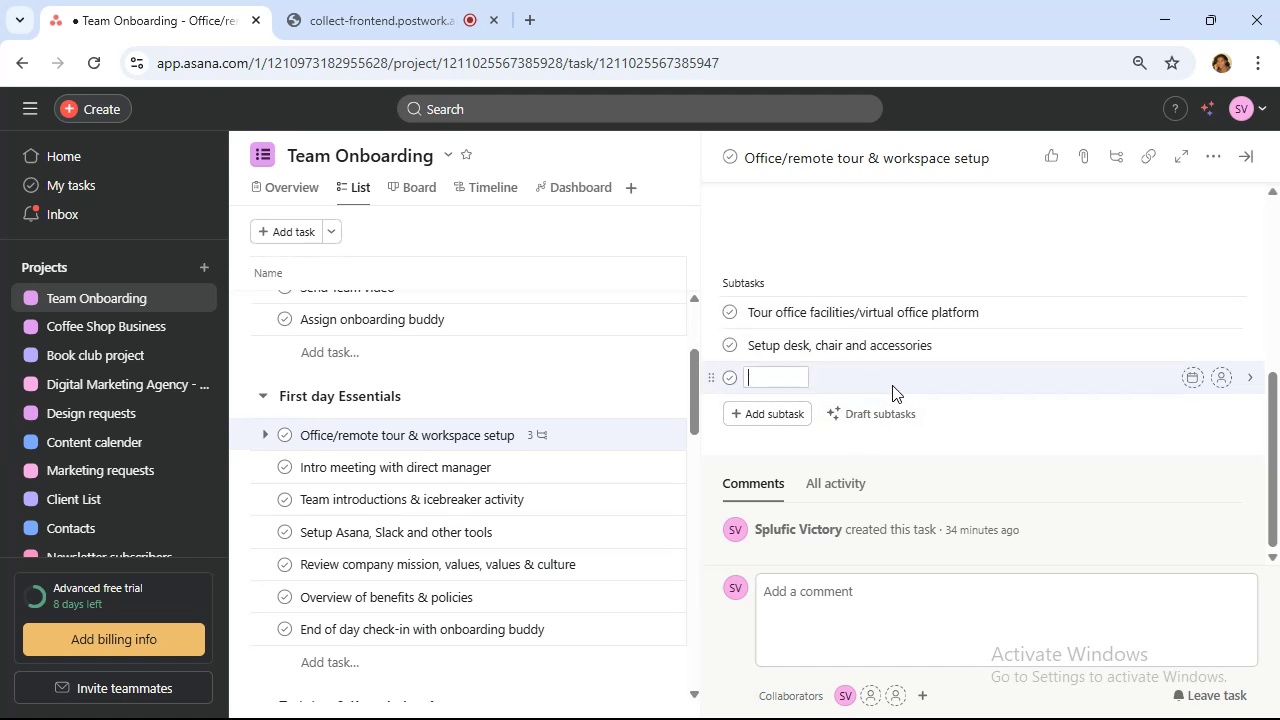 
type(Test internet connection )
 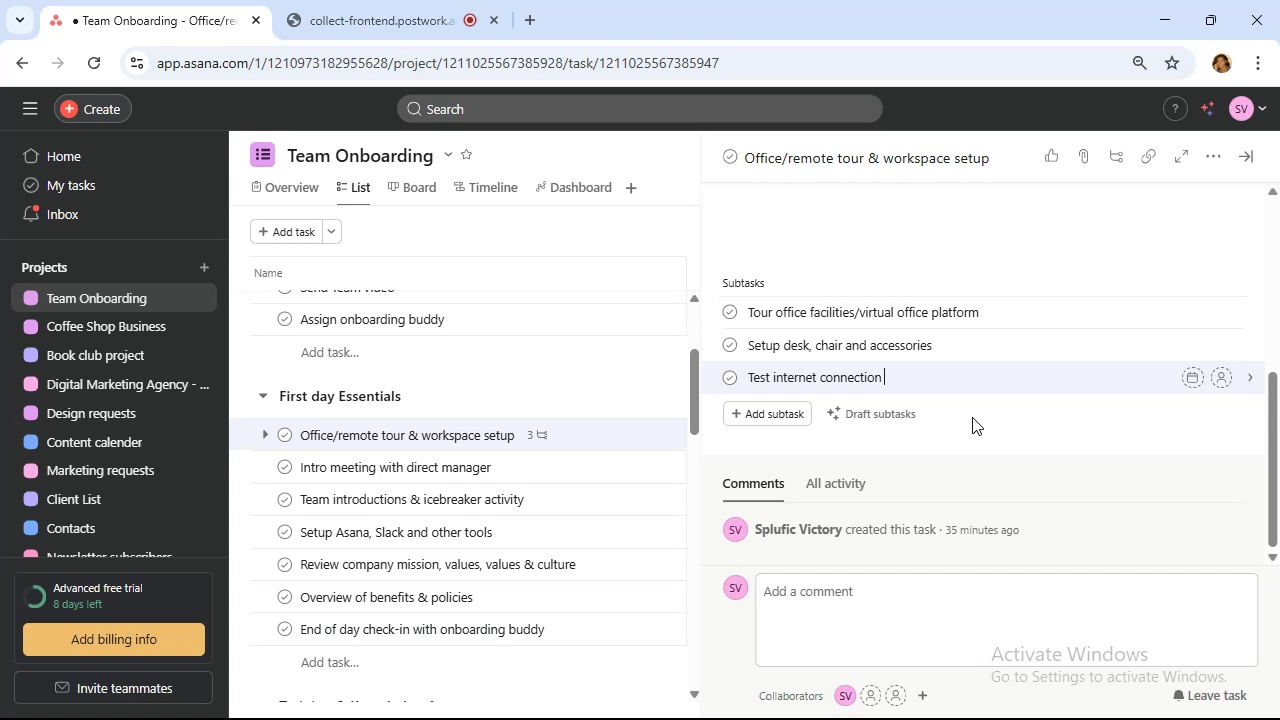 
type(& webcam/microphone)
 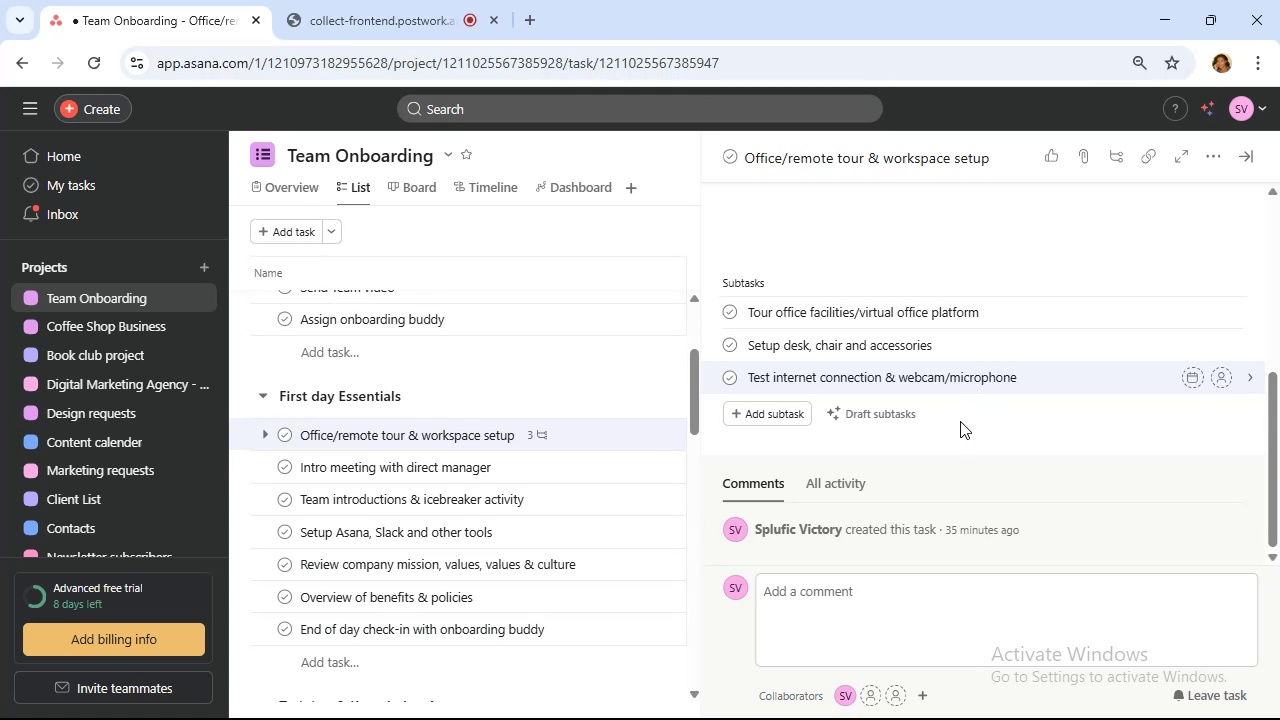 
wait(8.07)
 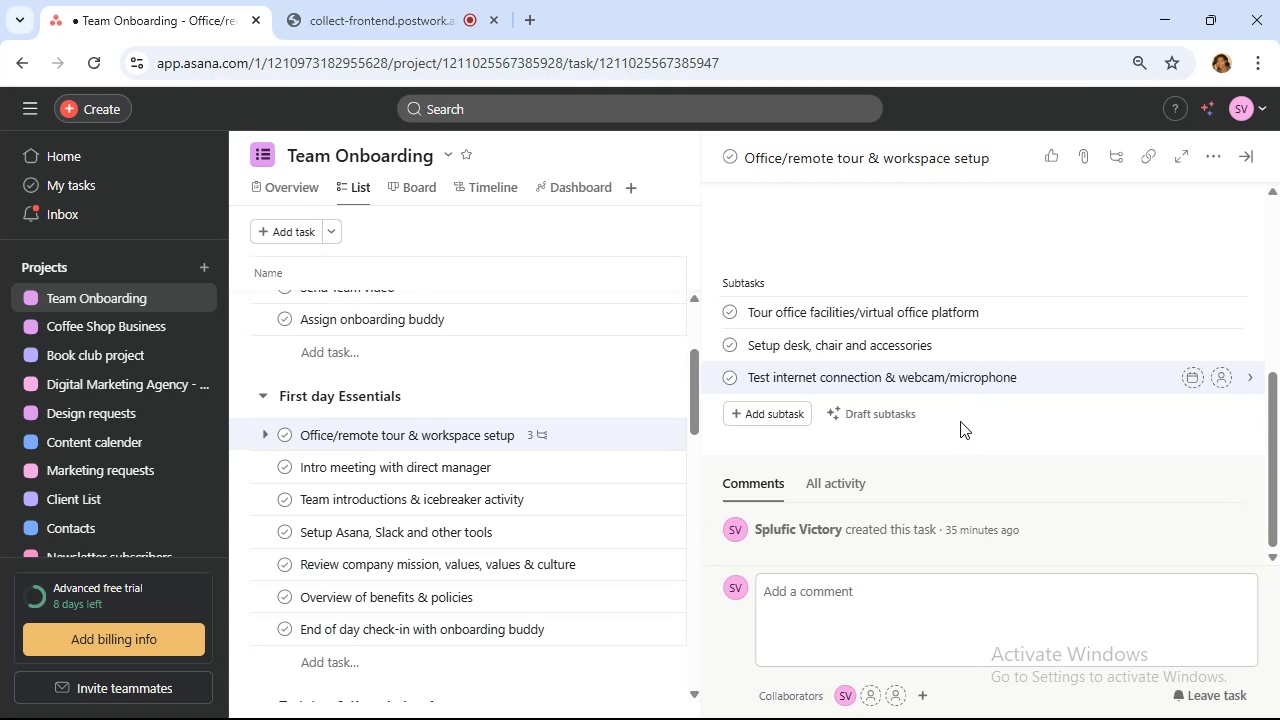 
scroll: coordinate [981, 418], scroll_direction: down, amount: 2.0
 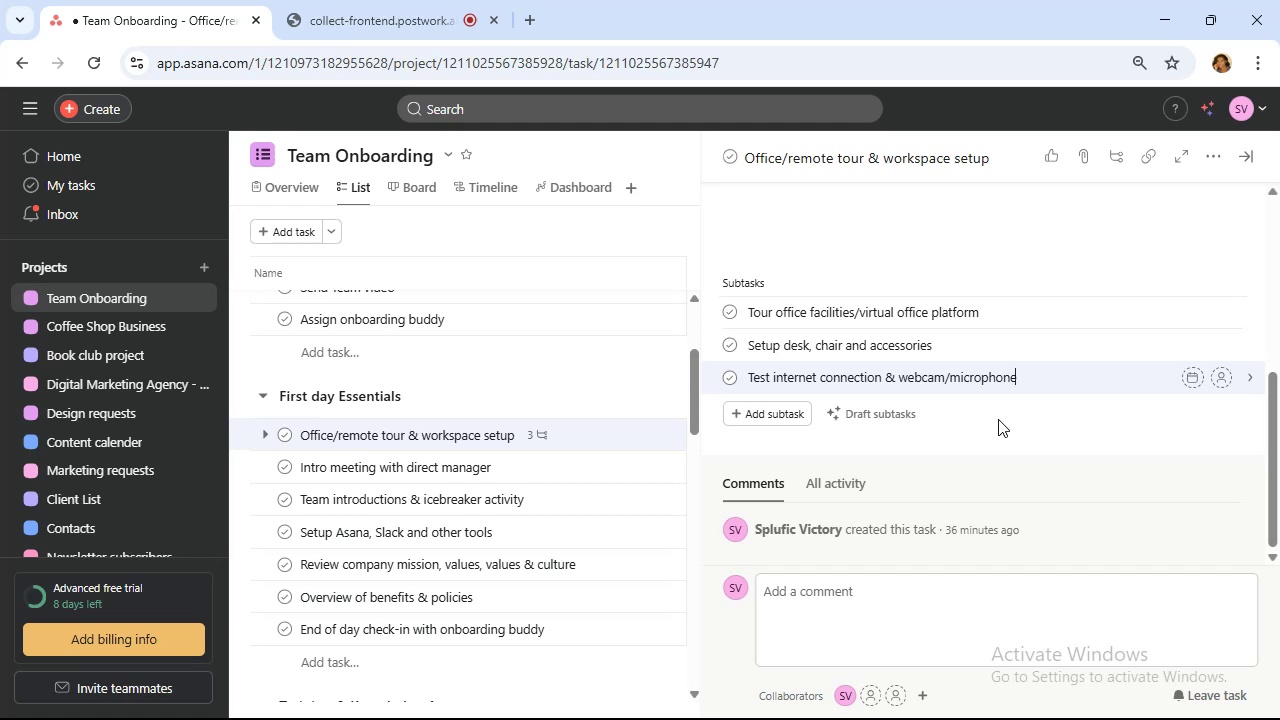 
wait(44.79)
 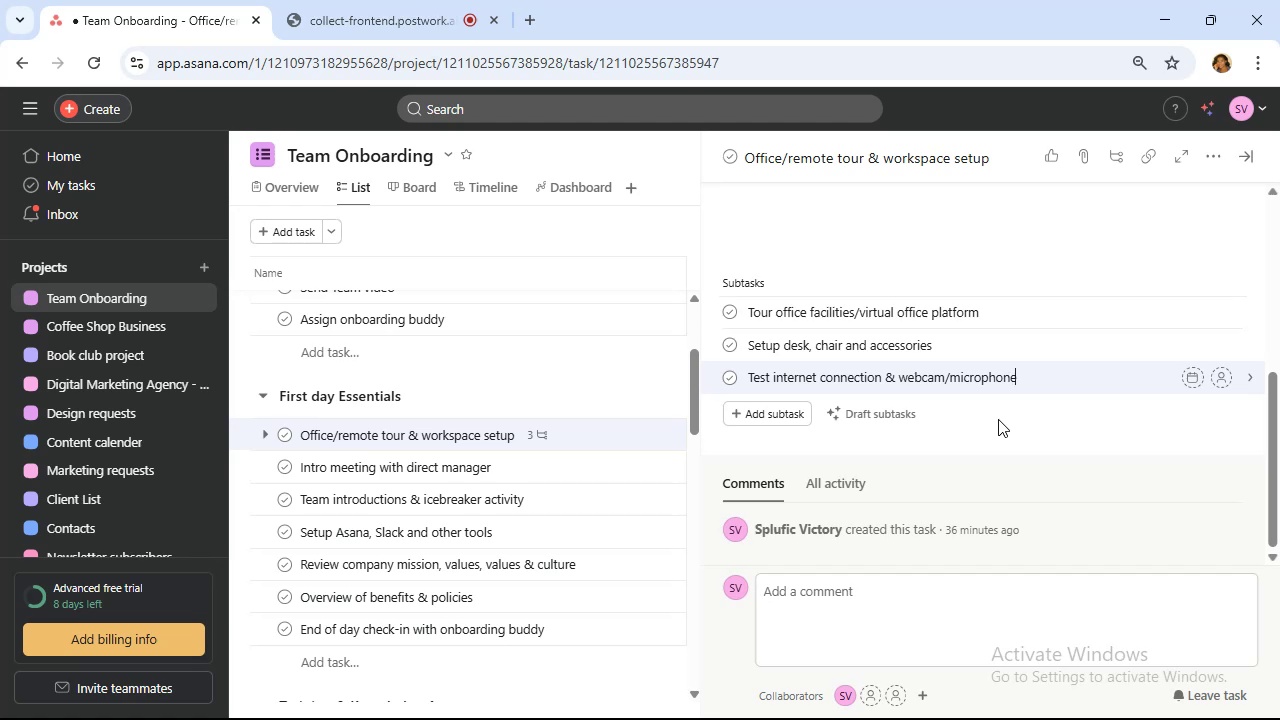 
left_click([558, 470])
 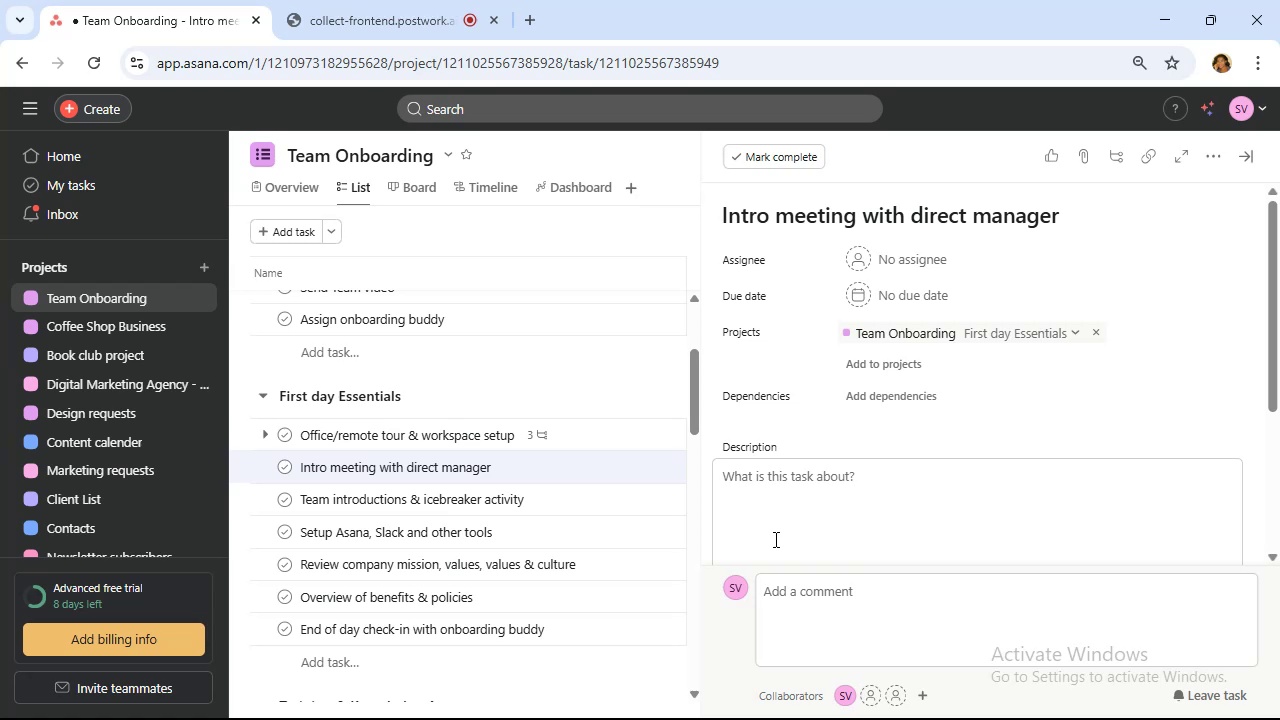 
wait(28.76)
 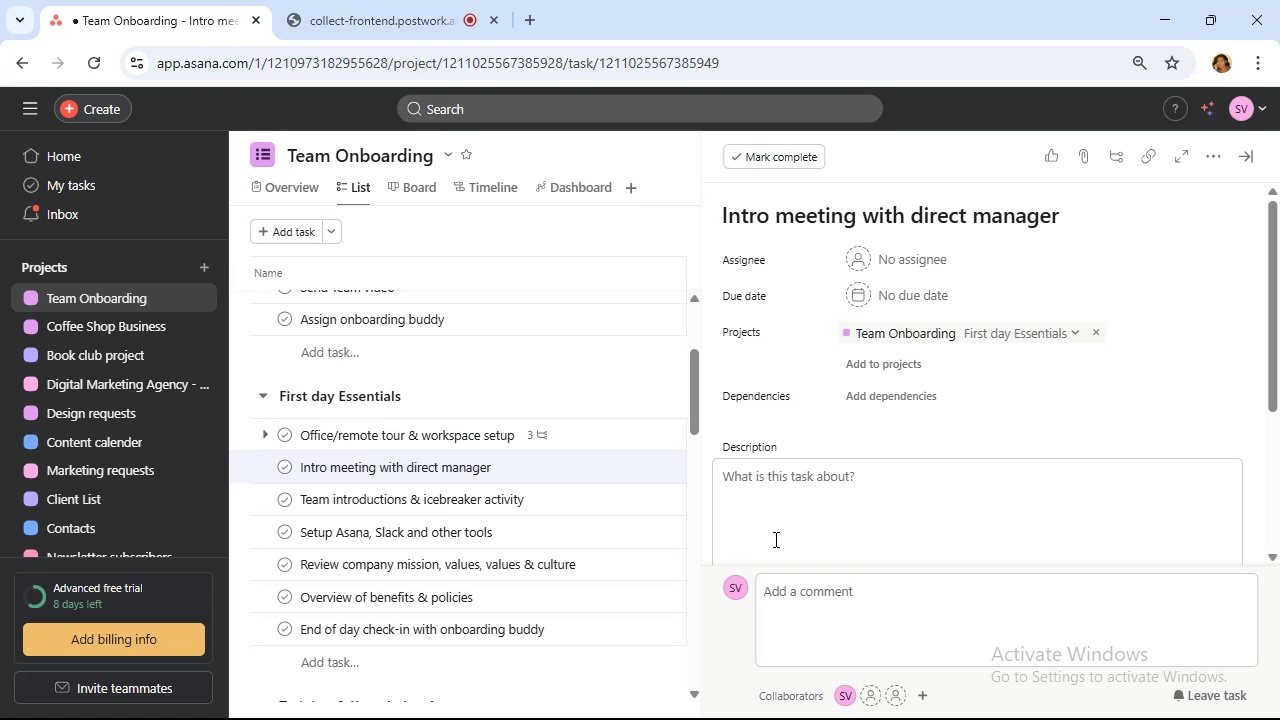 
right_click([861, 423])
 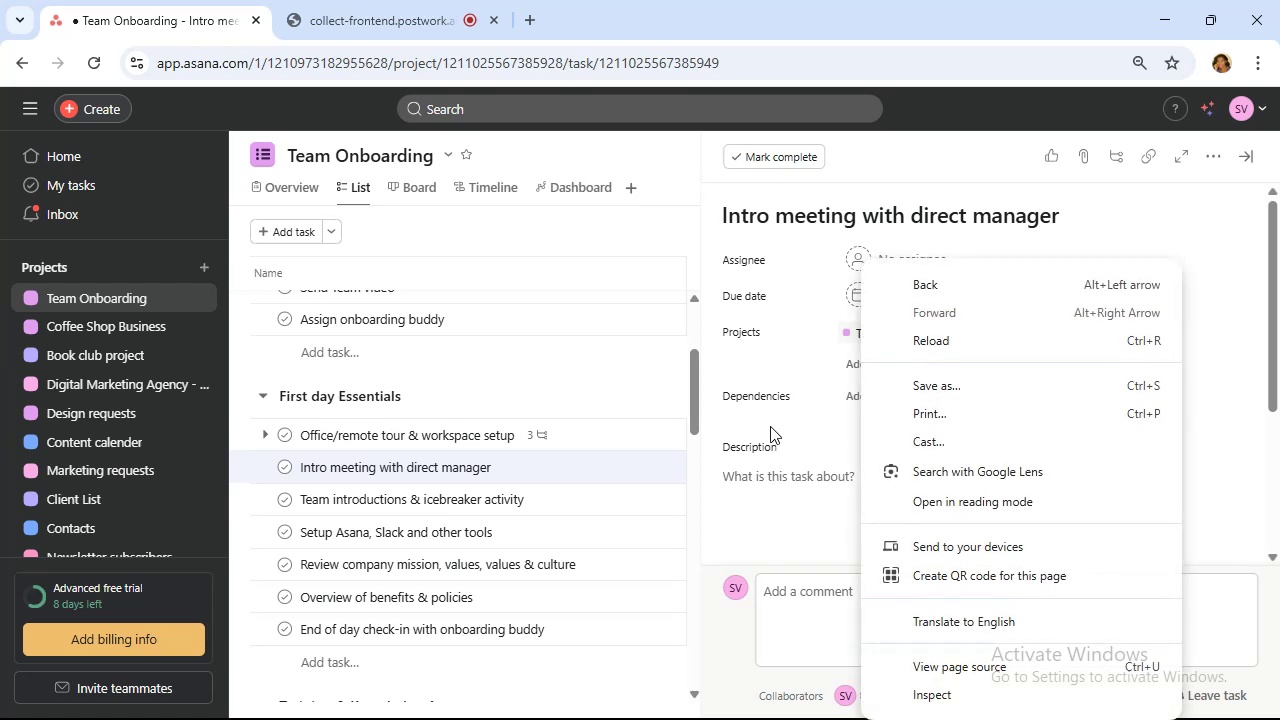 
scroll: coordinate [779, 426], scroll_direction: down, amount: 5.0
 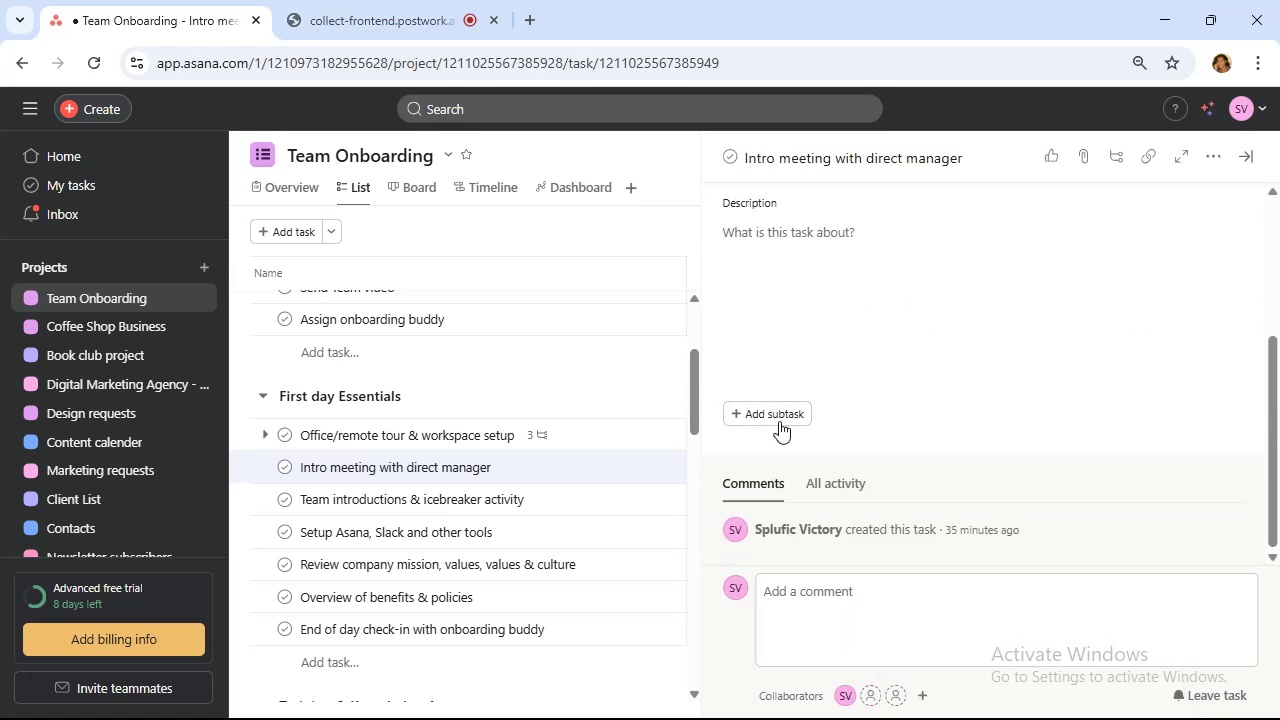 
left_click([779, 410])
 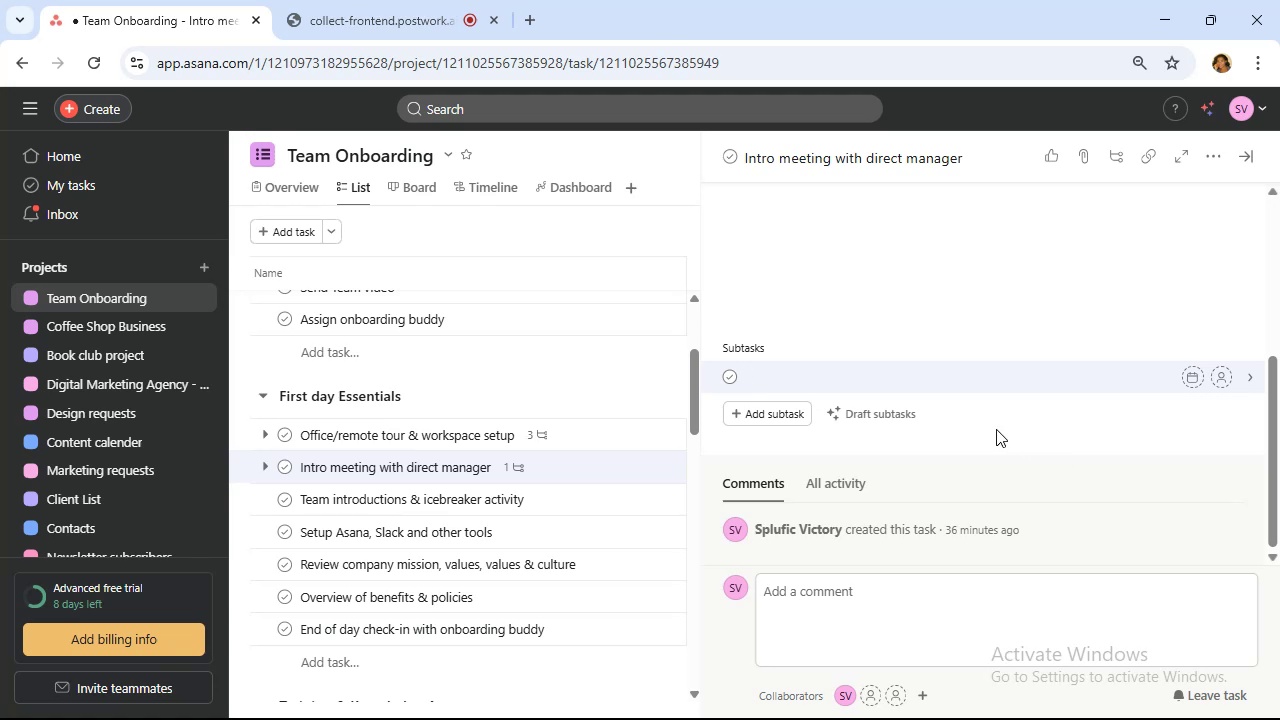 
wait(29.21)
 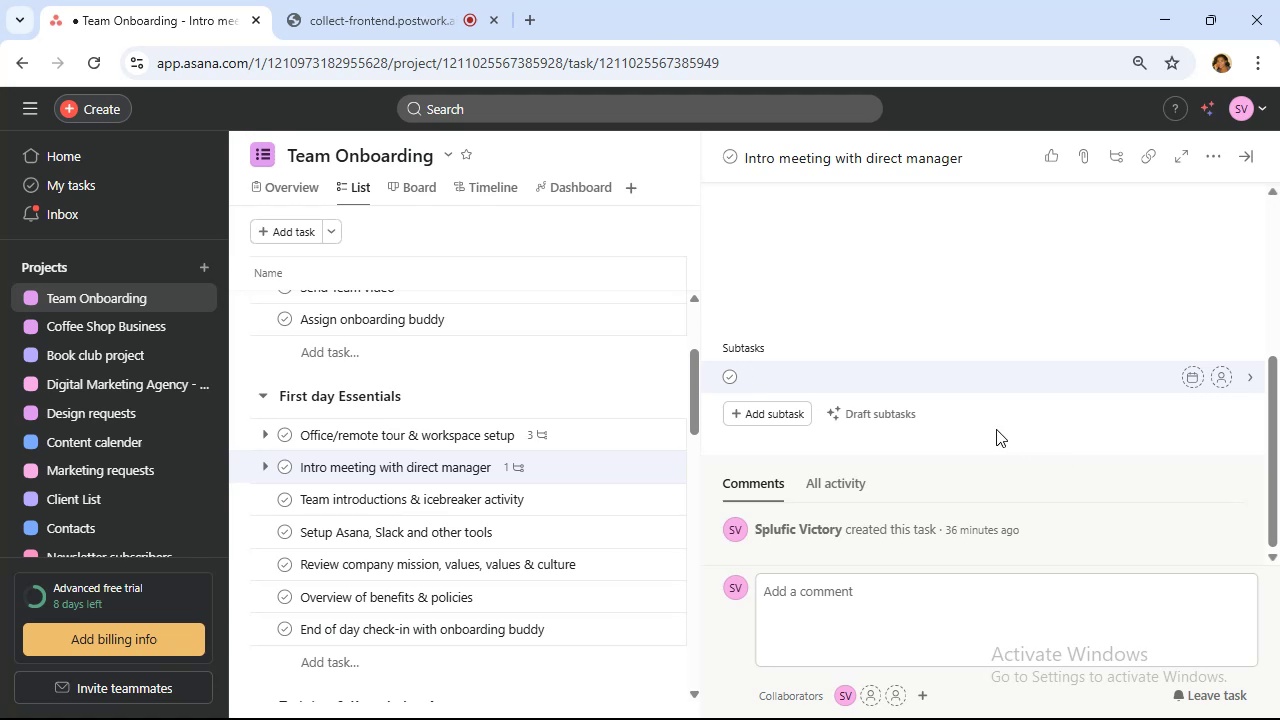 
type(w)
key(Backspace)
type(Welcome )
 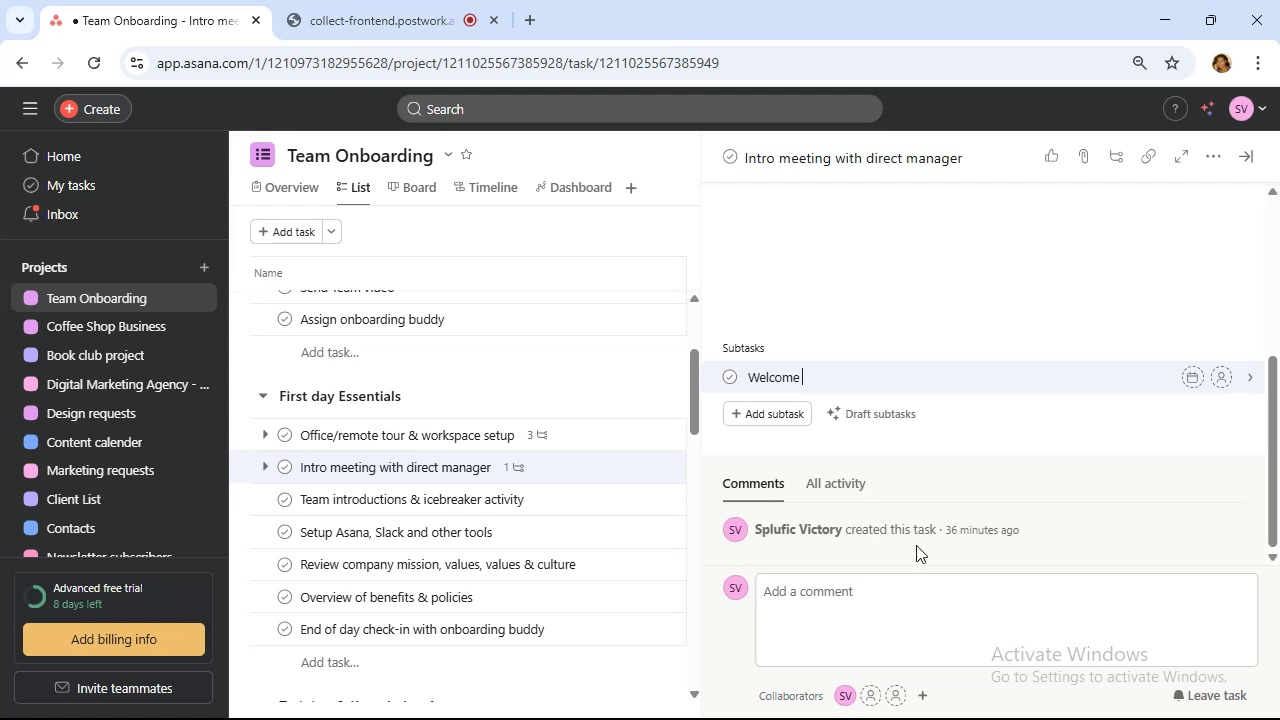 
type(& role recap)
 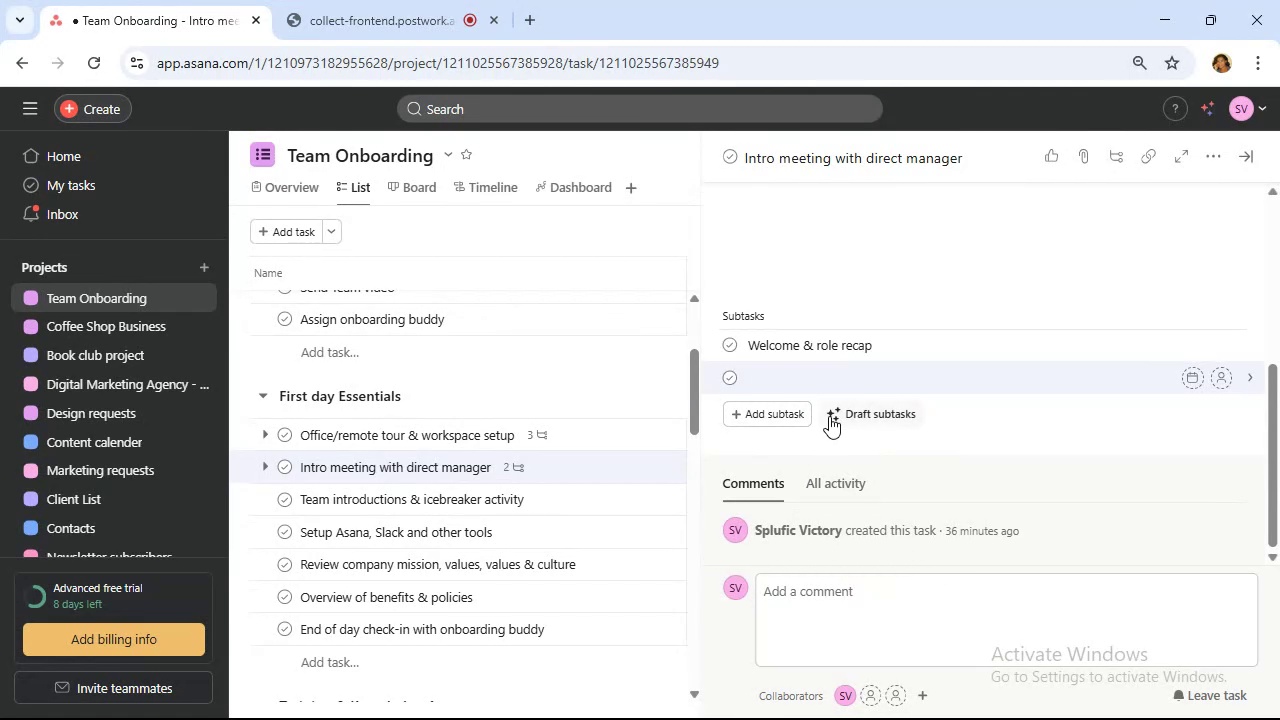 
wait(6.01)
 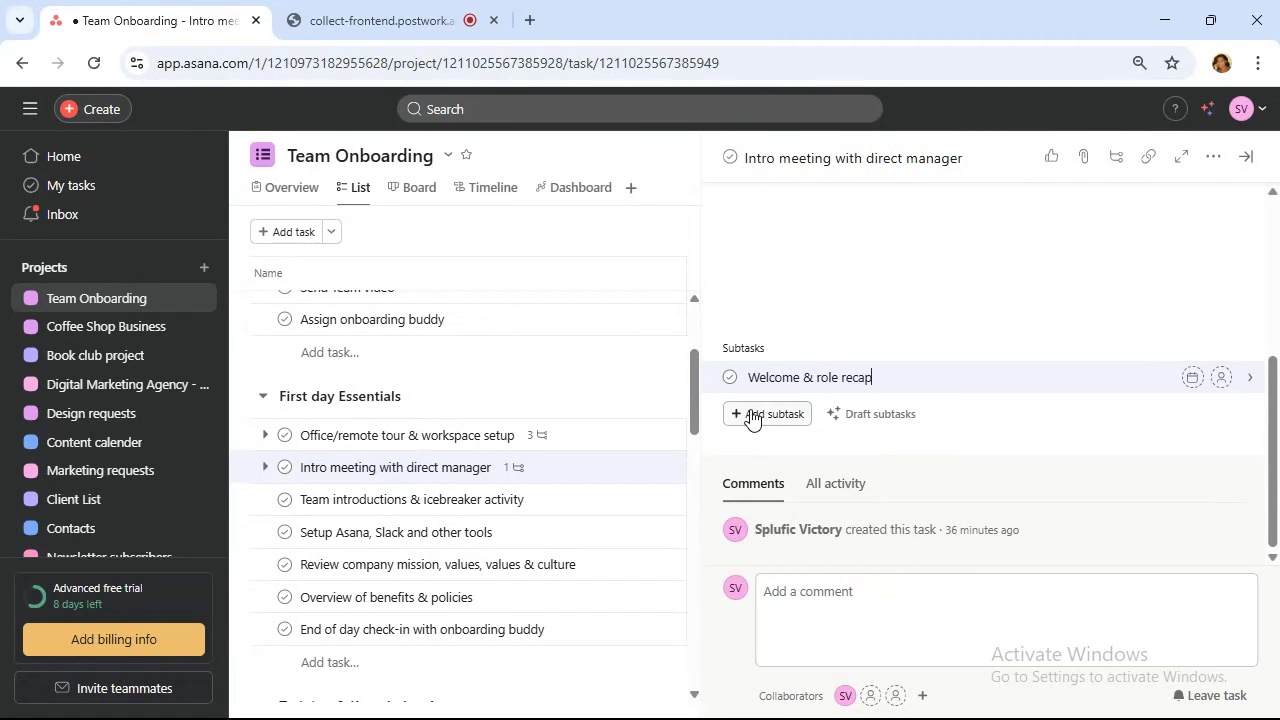 
type(Revi)
 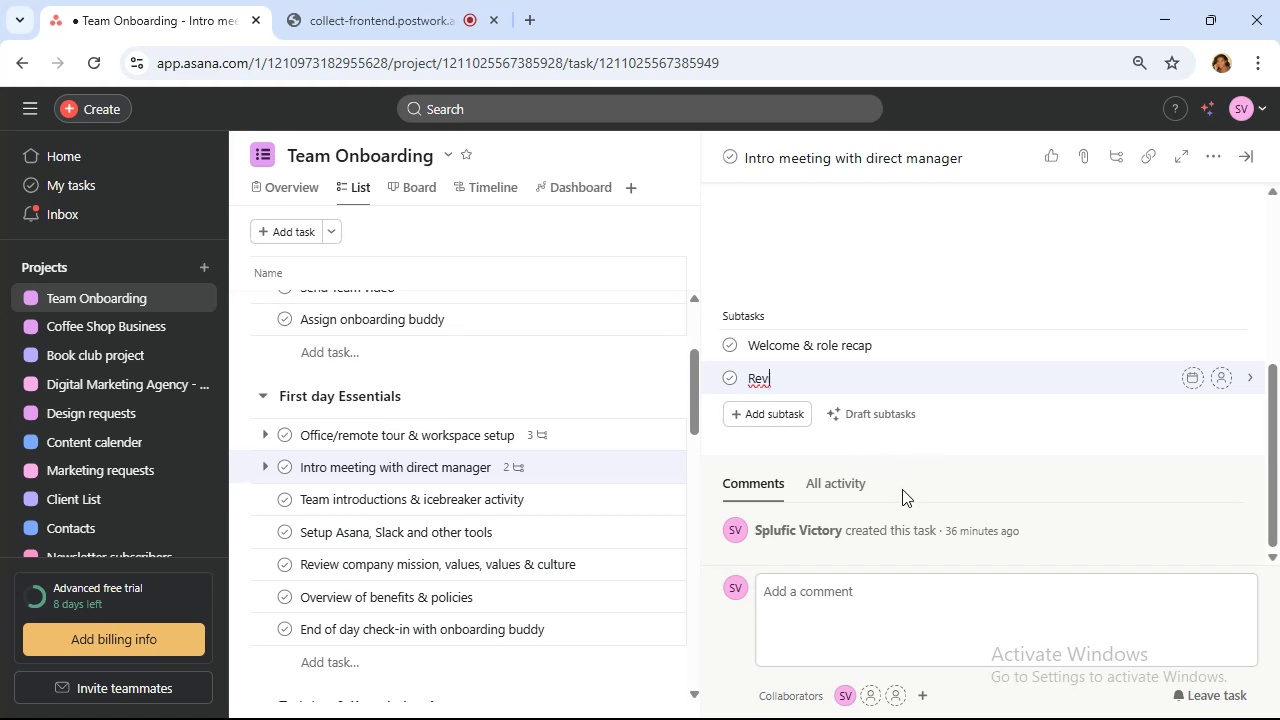 
type(ew first week schedule)
 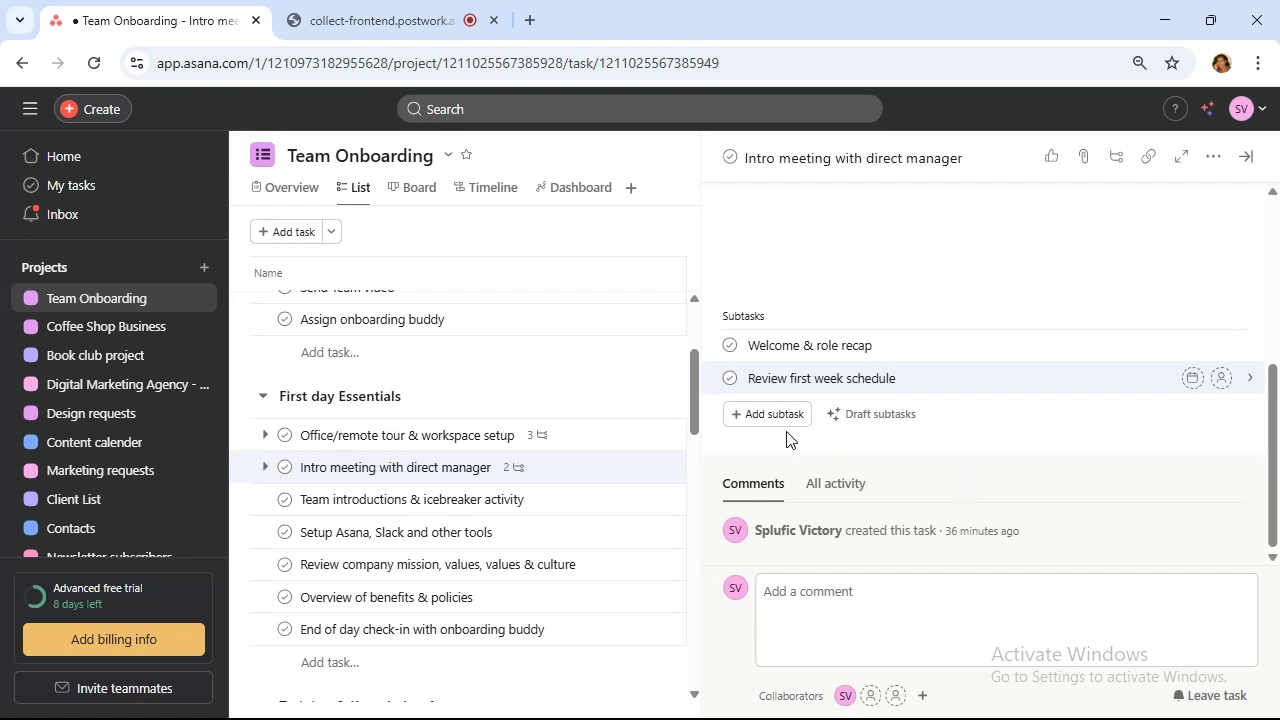 
left_click([786, 421])
 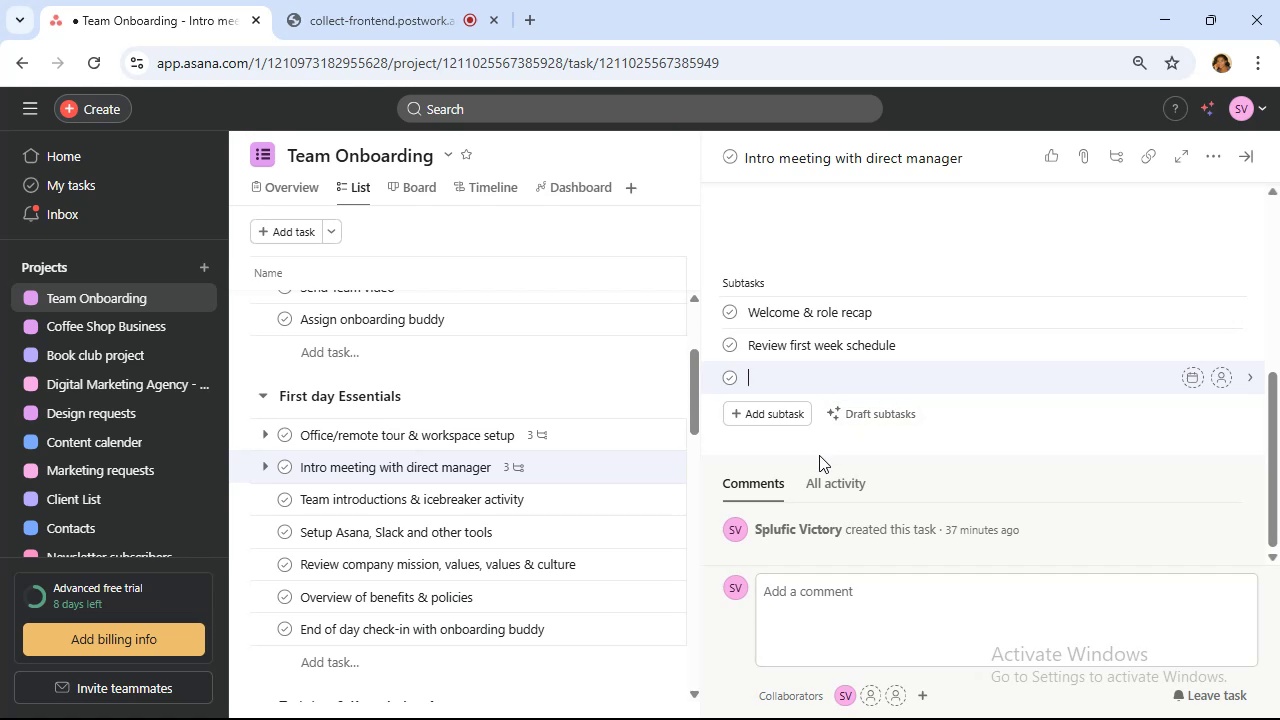 
wait(6.64)
 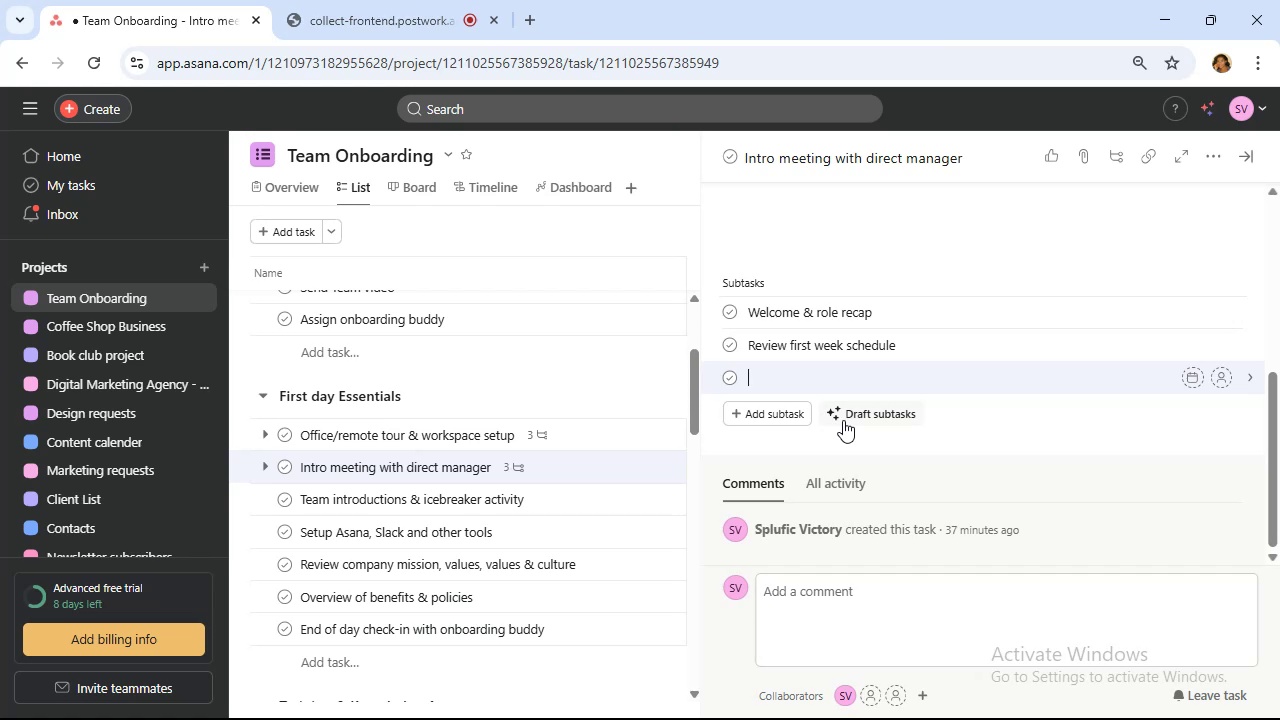 
type(Discuss communication channels )
 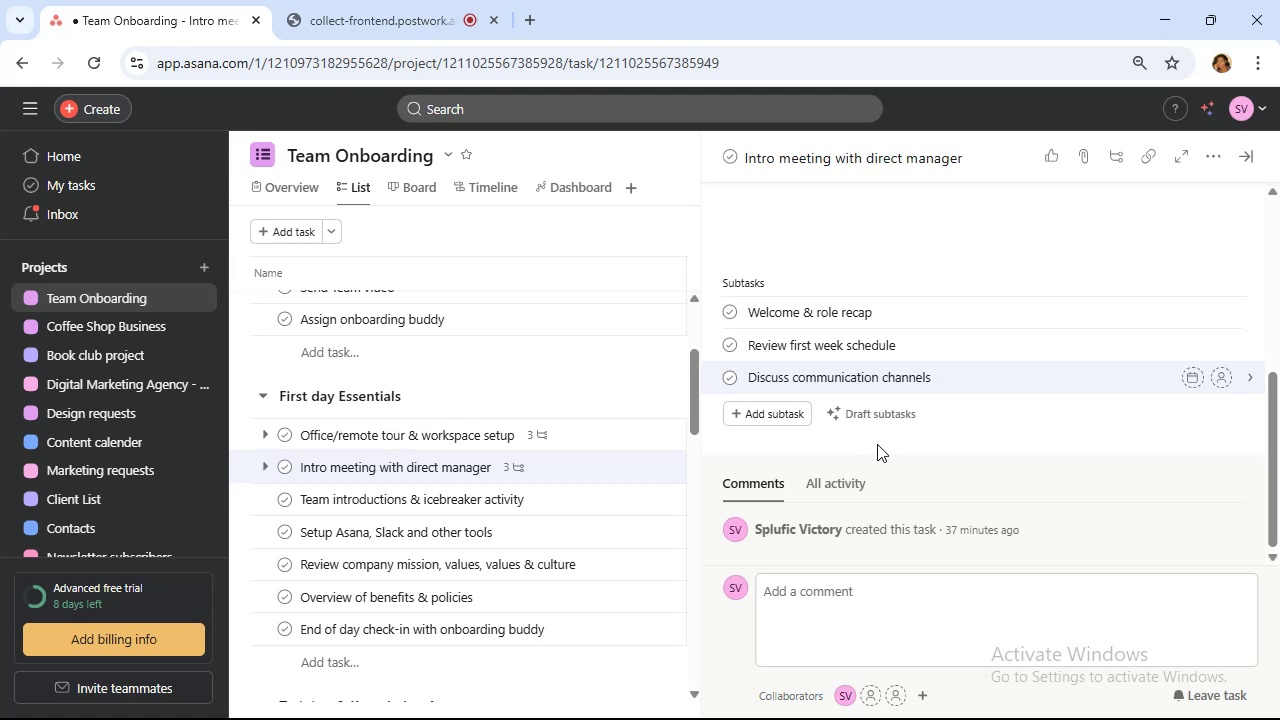 
wait(5.68)
 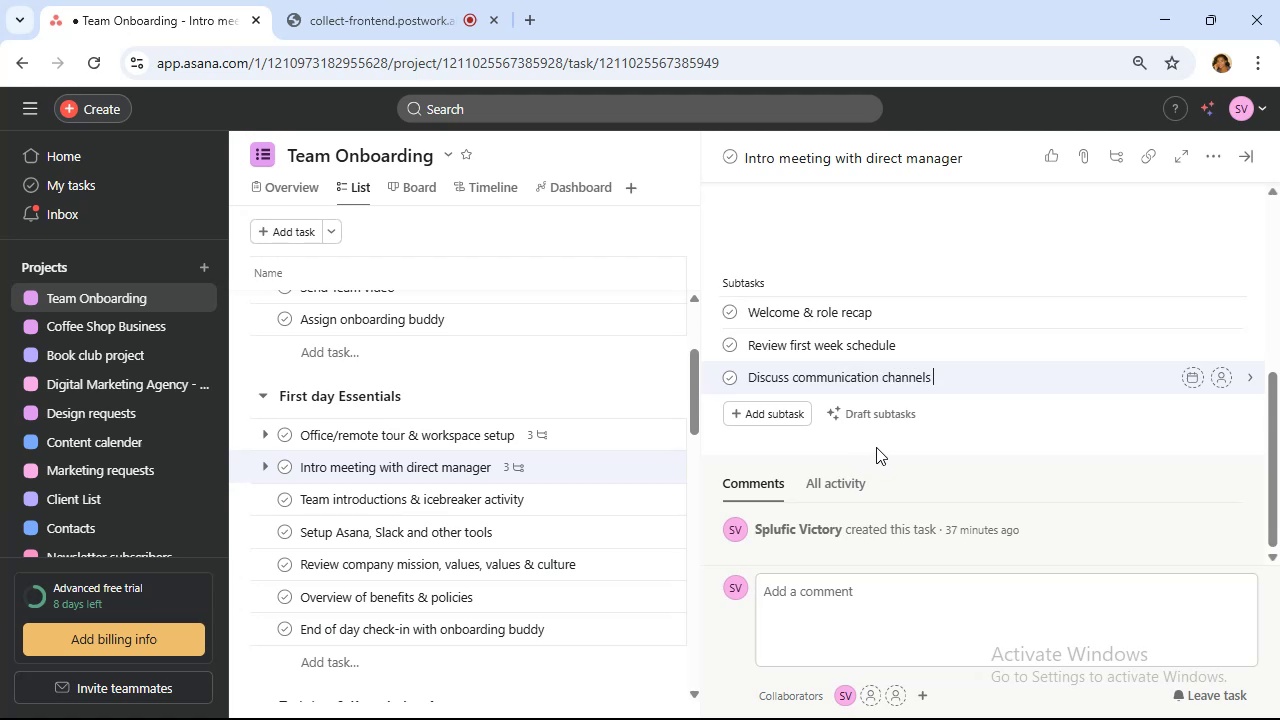 
type(and preferences)
 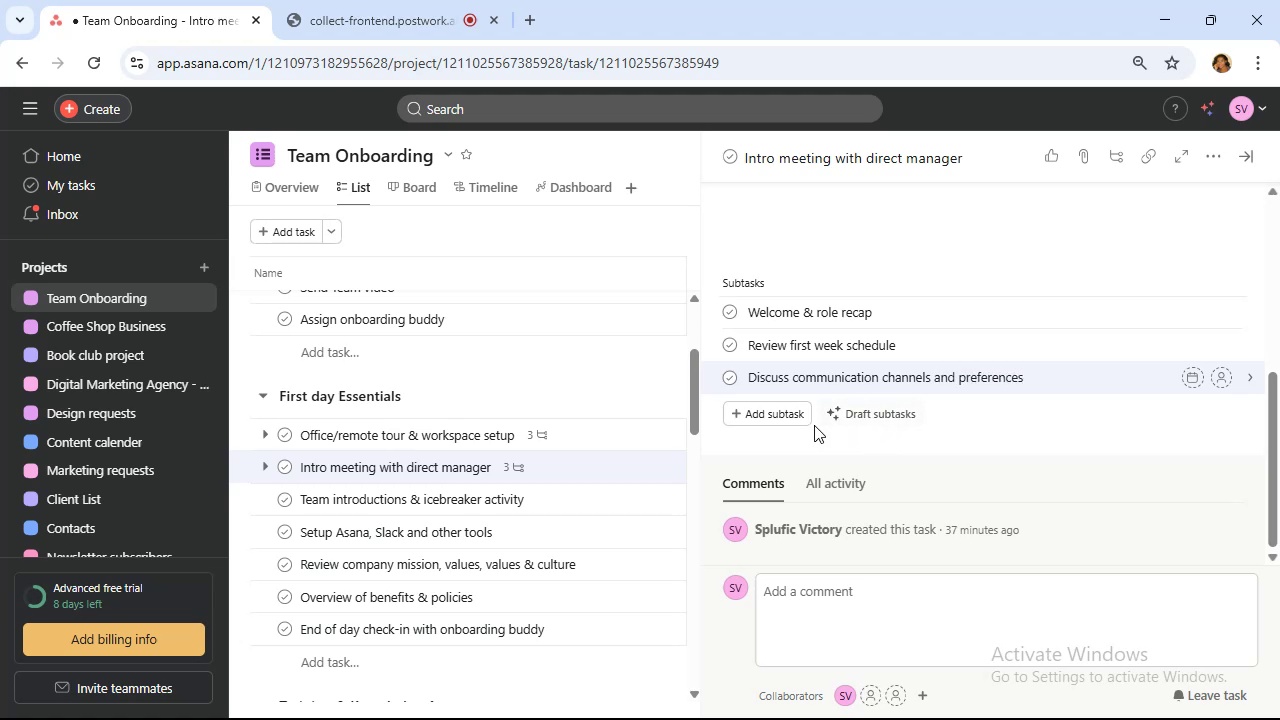 
mouse_move([778, 413])
 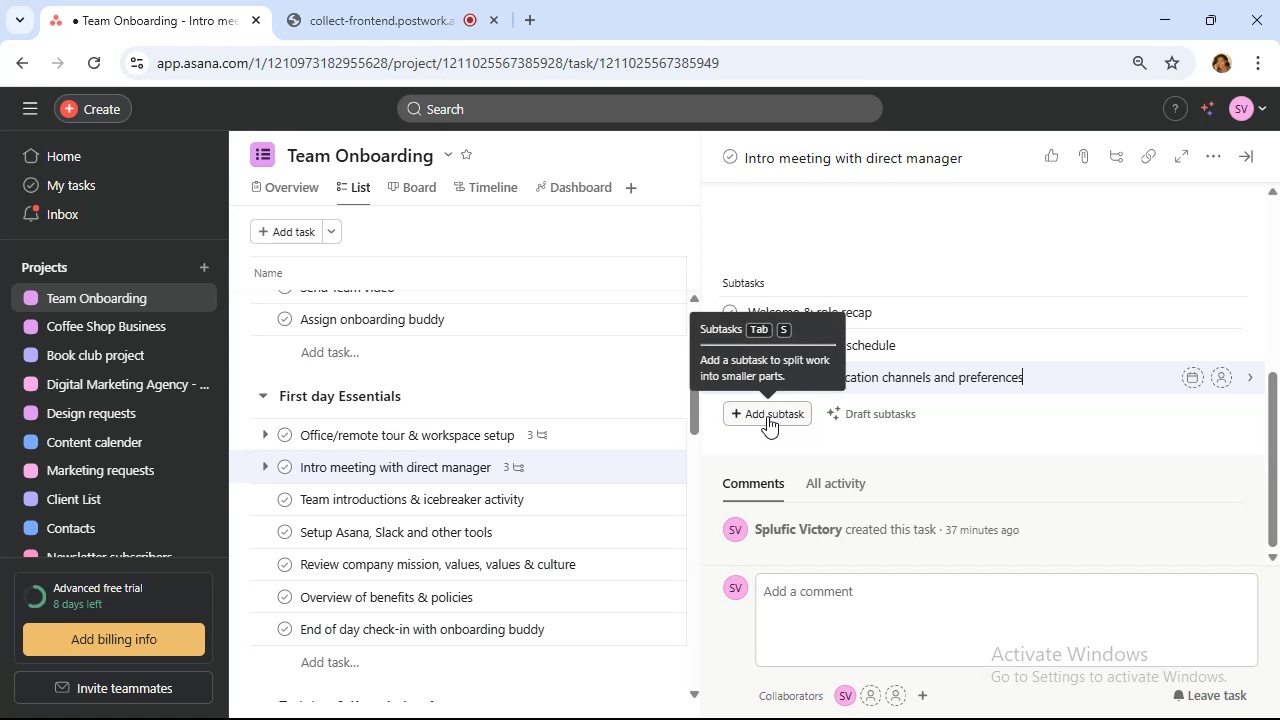 
left_click([767, 416])
 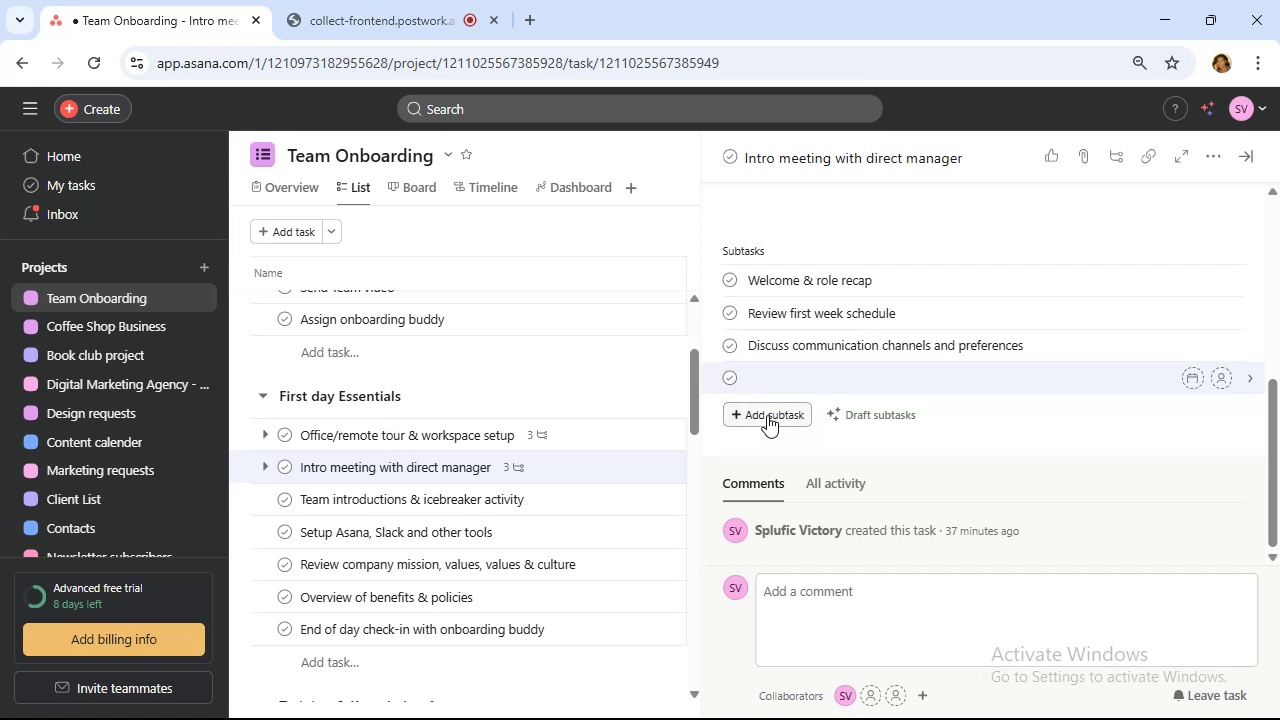 
type(Q&A)
 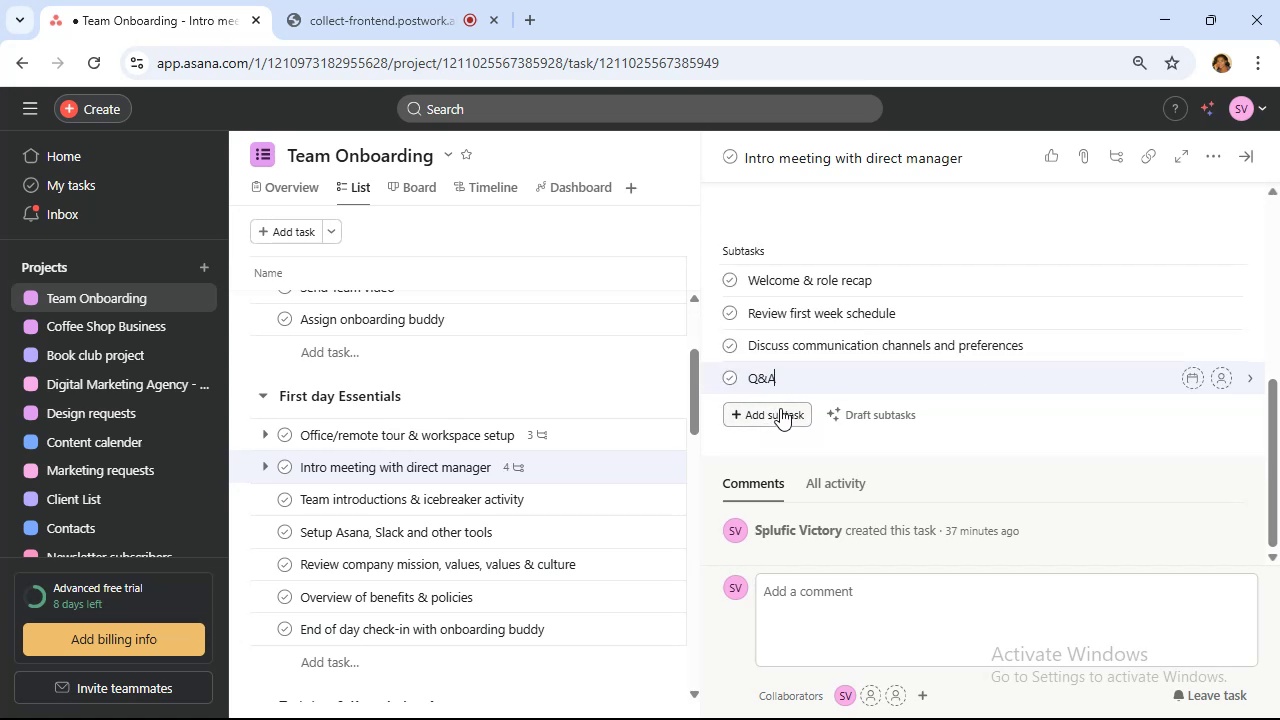 
left_click([581, 493])
 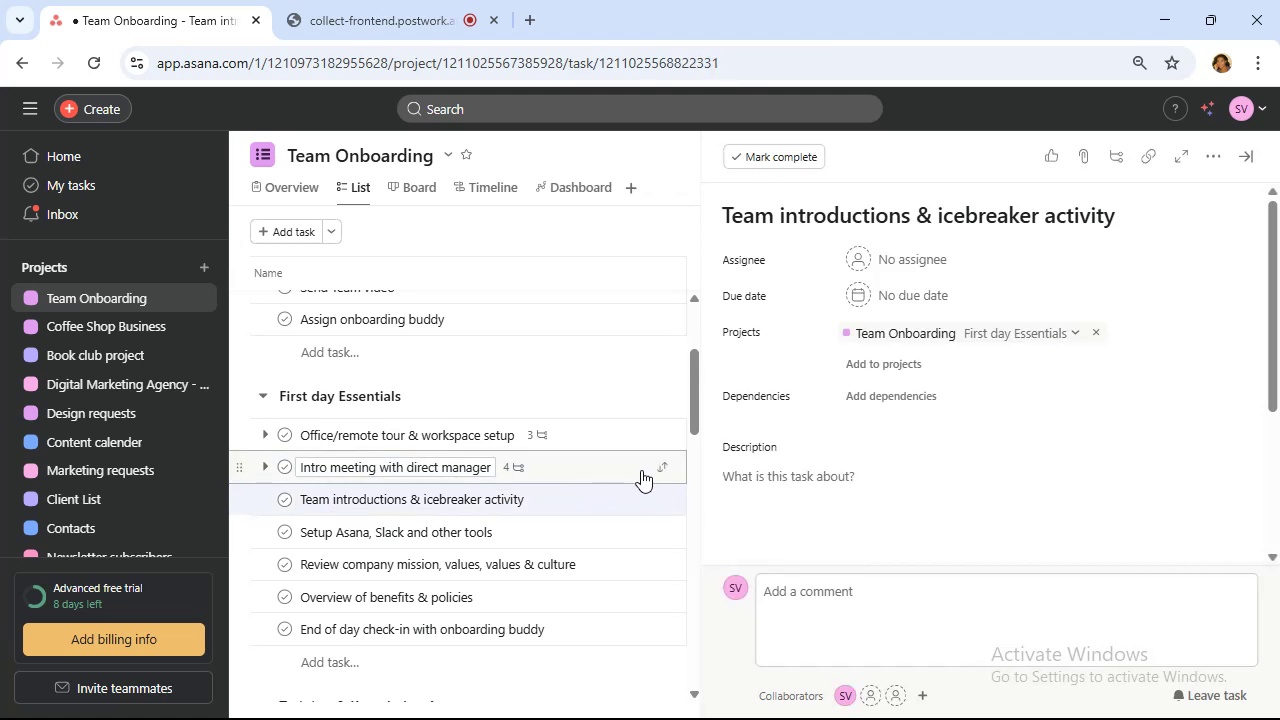 
wait(12.74)
 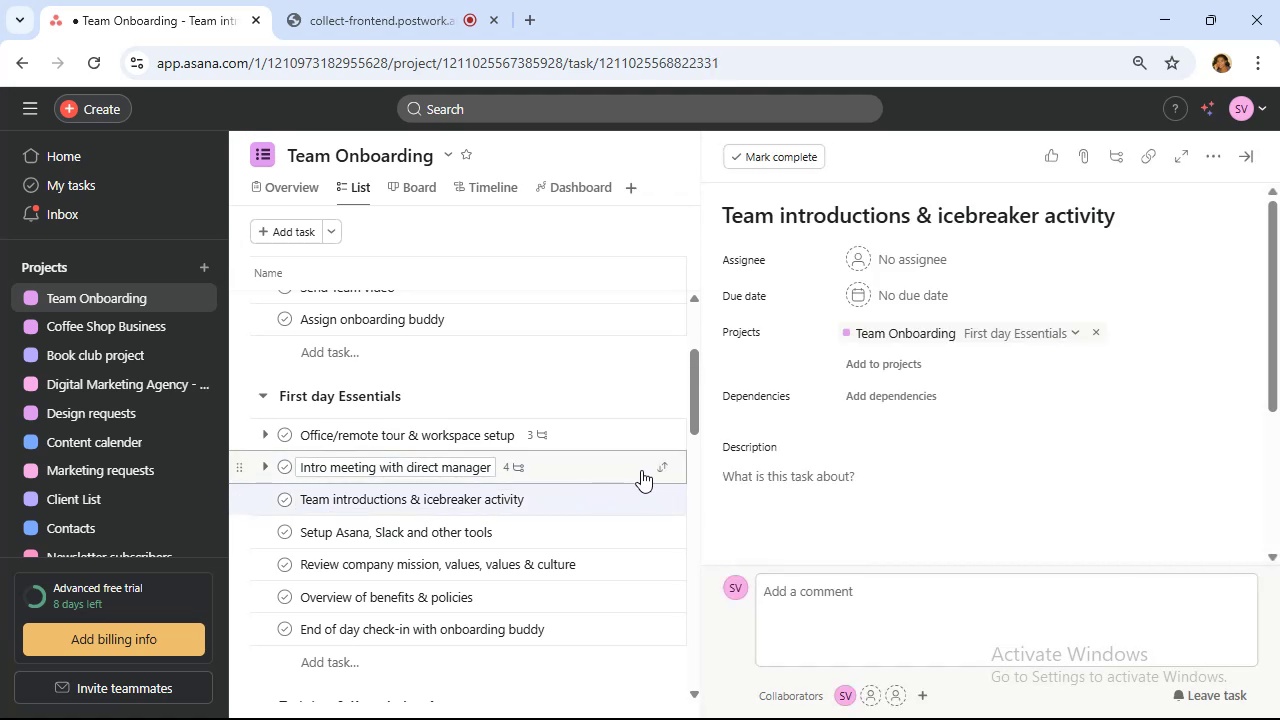 
scroll: coordinate [846, 486], scroll_direction: down, amount: 5.0
 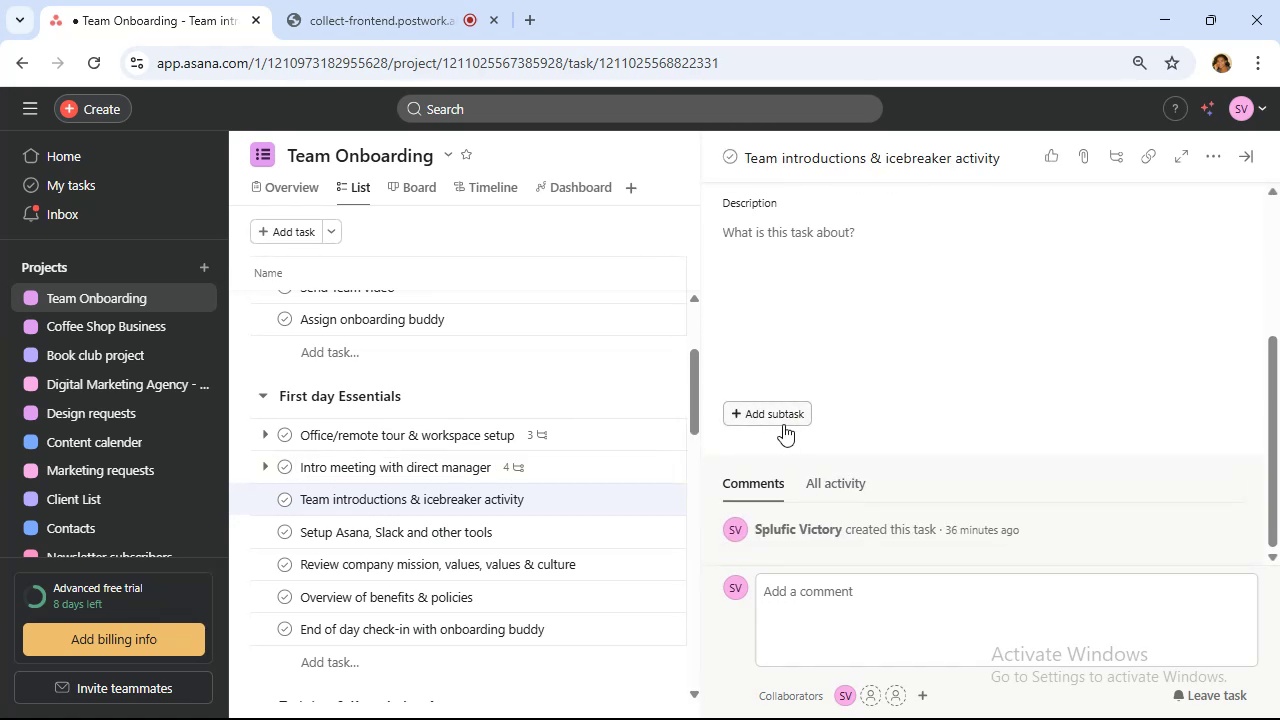 
left_click([783, 420])
 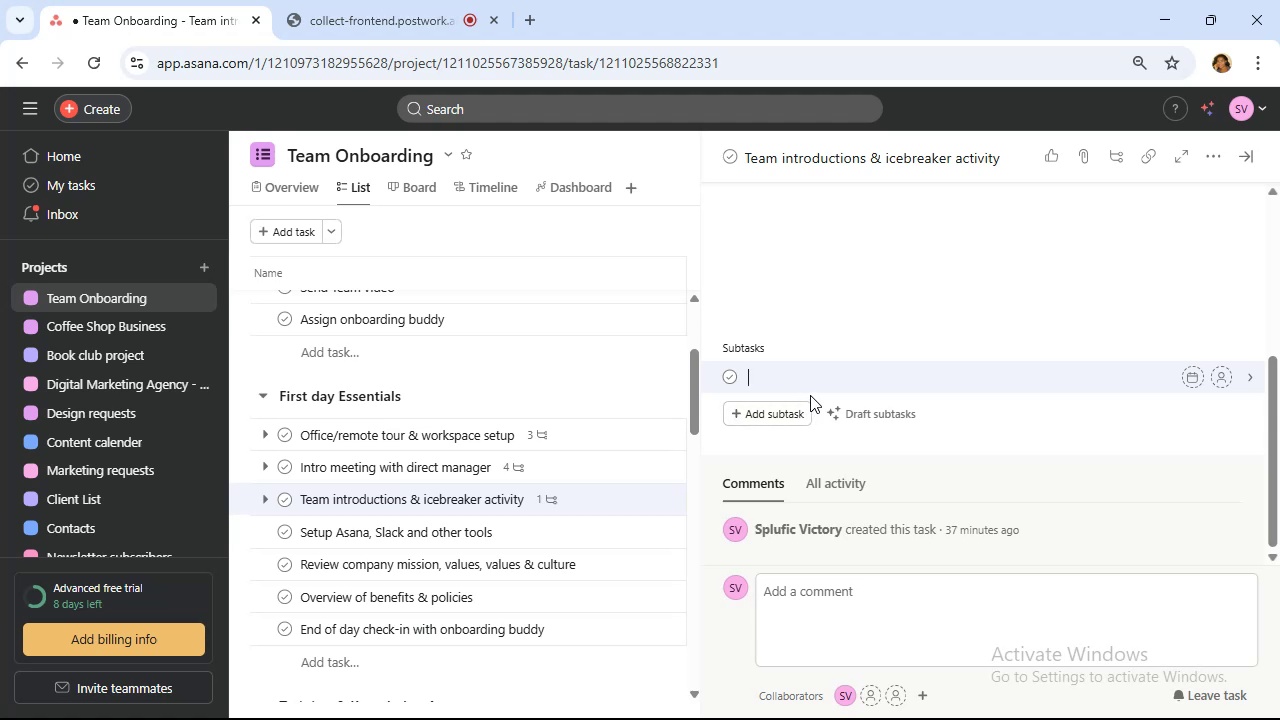 
wait(20.05)
 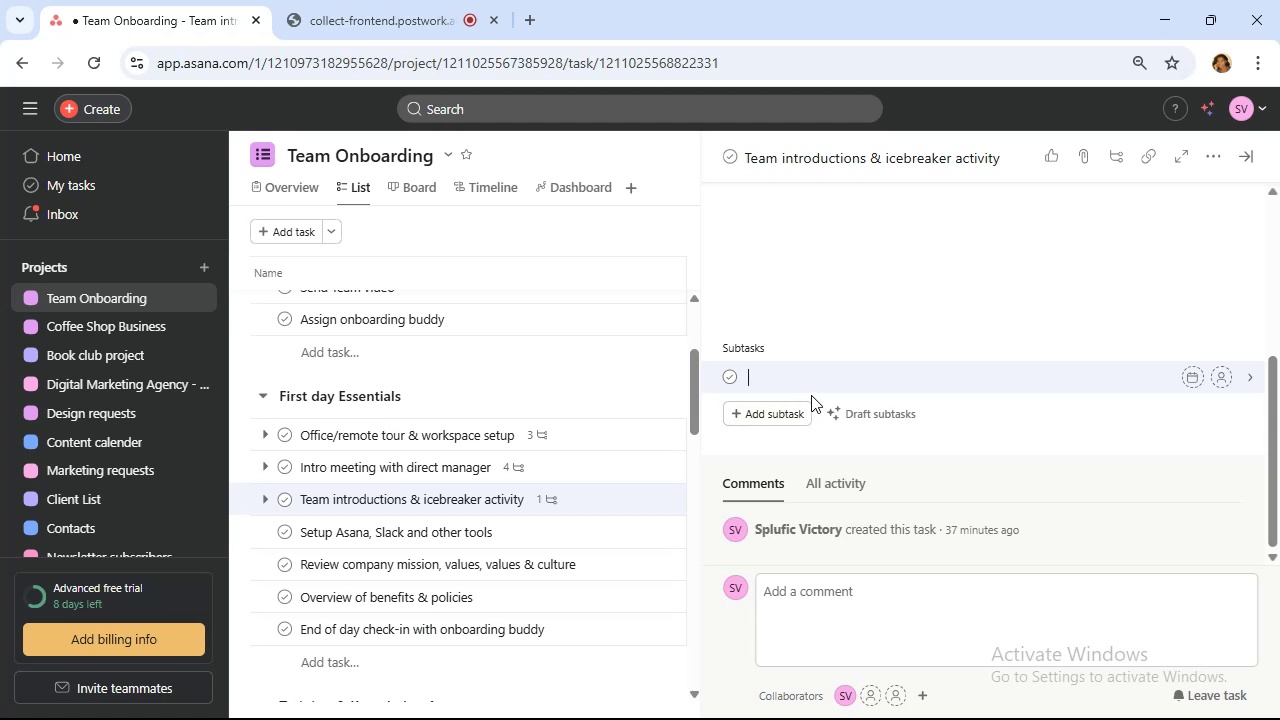 
key(Shift+M)
 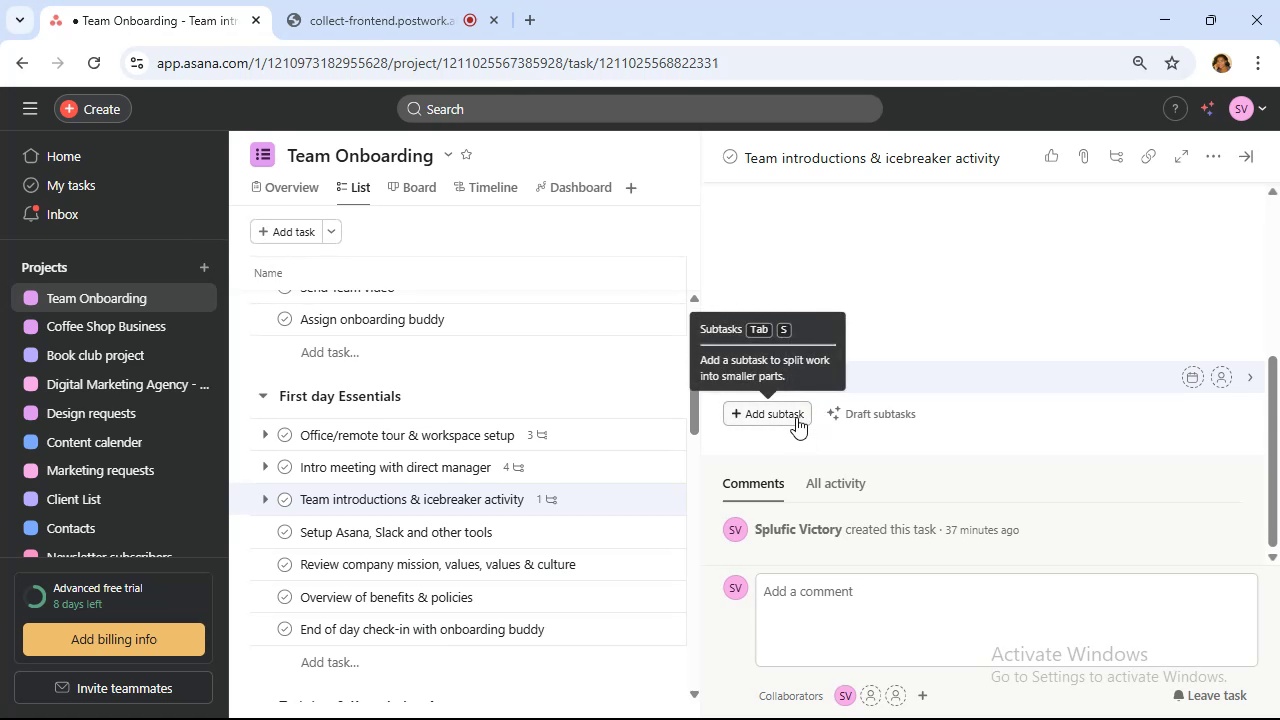 
left_click([793, 410])
 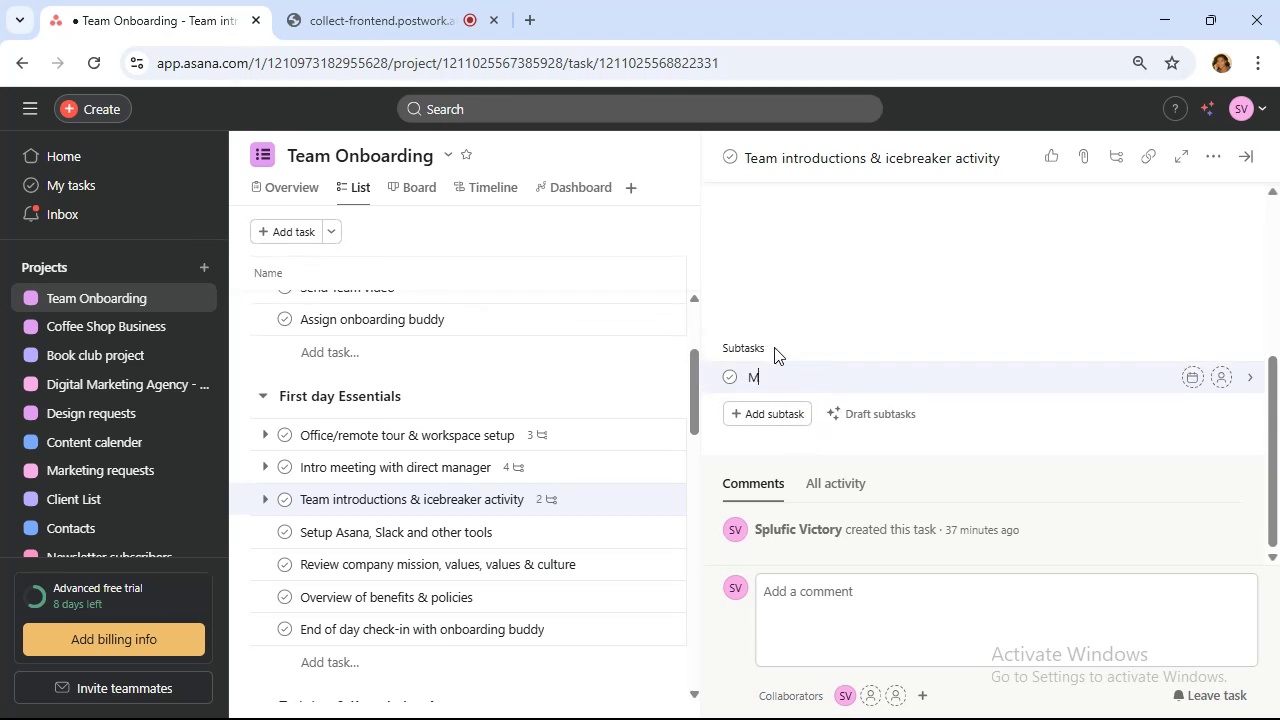 
type(eet each team member)
 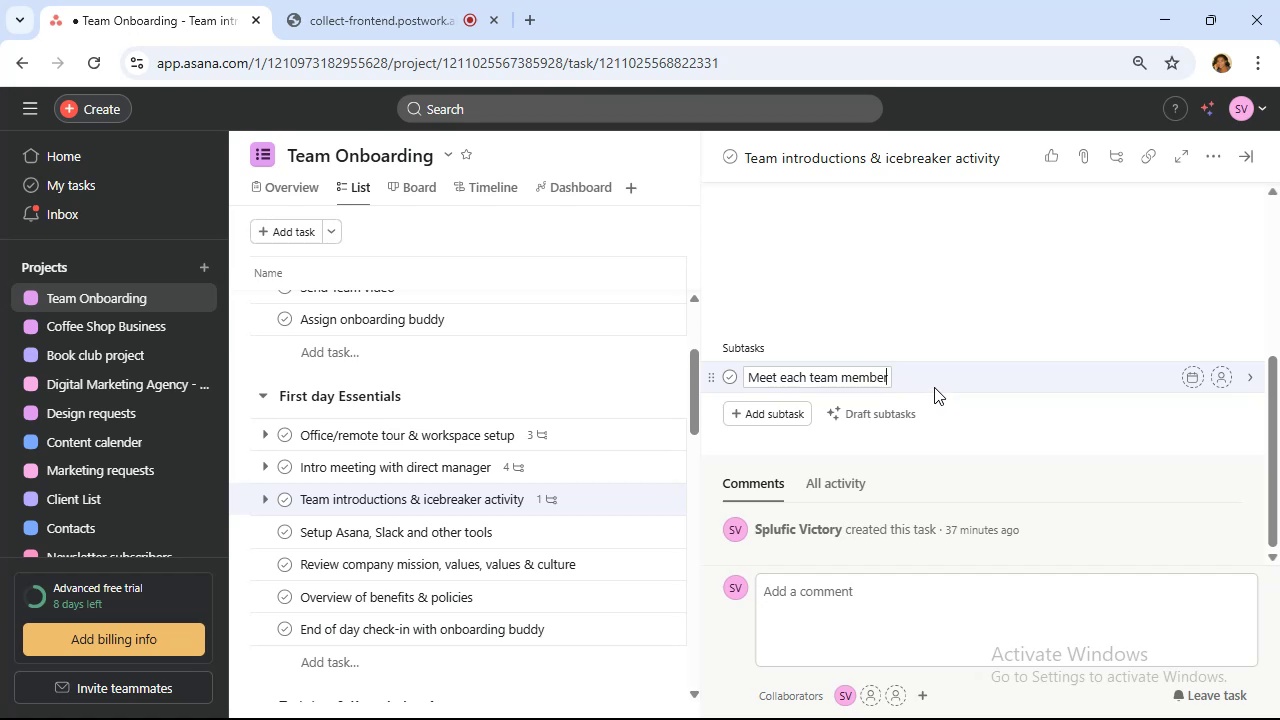 
wait(5.99)
 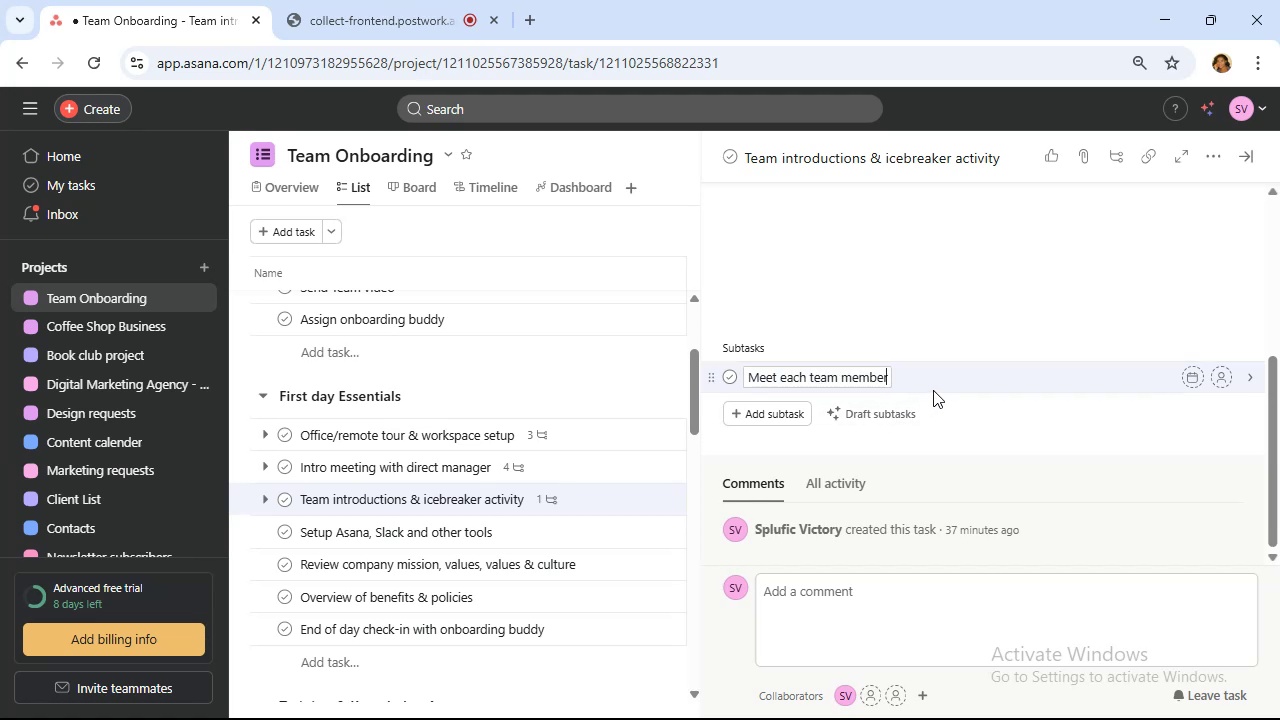 
key(Space)
 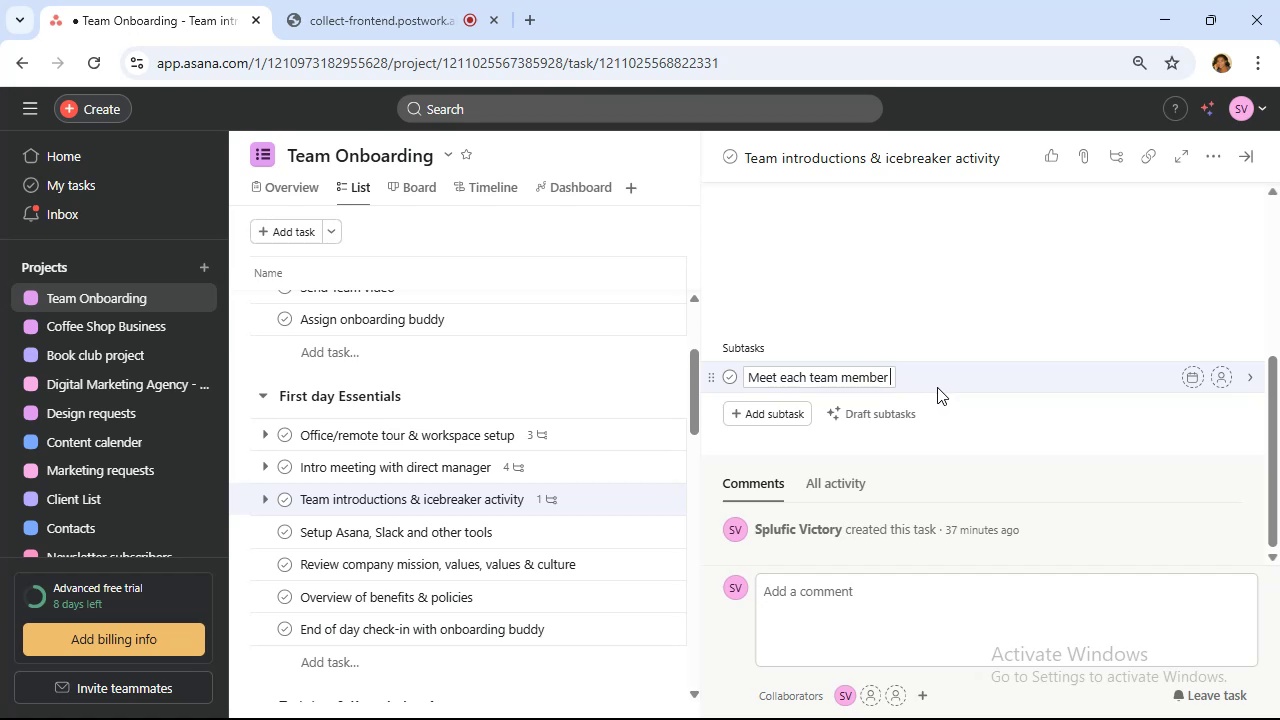 
key(Shift+9)
 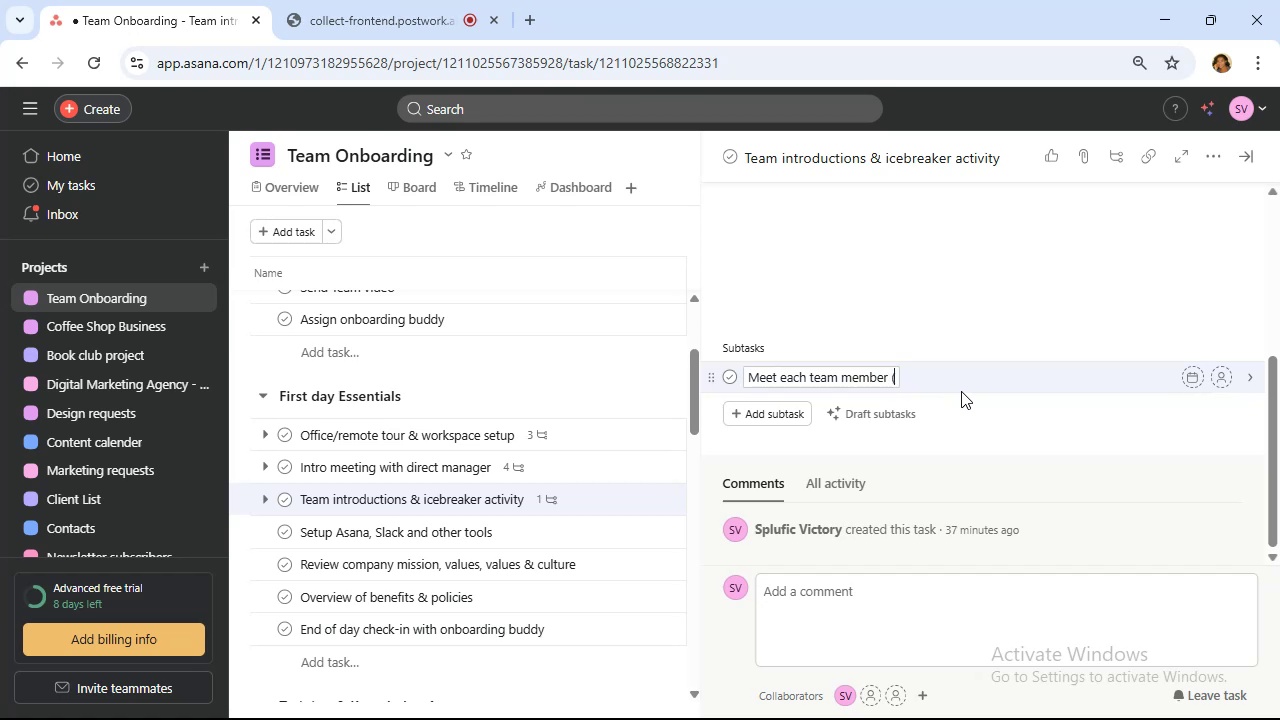 
type(5 minutes or less))
 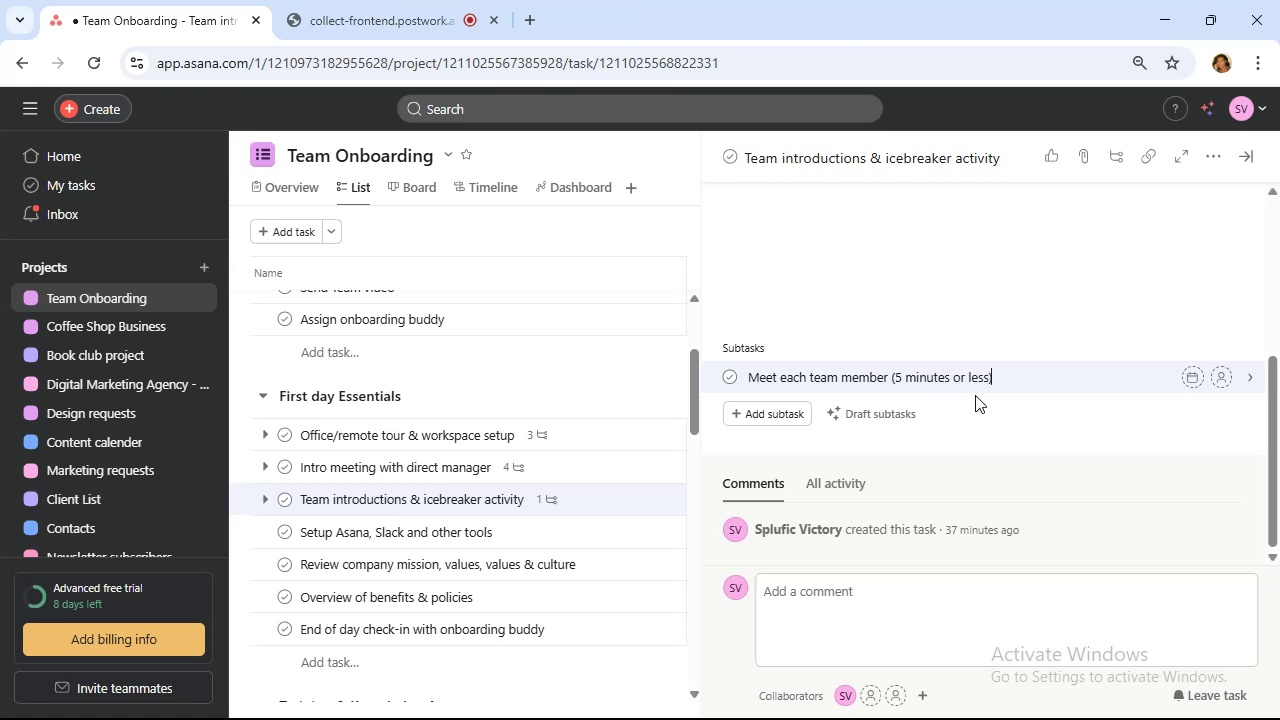 
wait(6.48)
 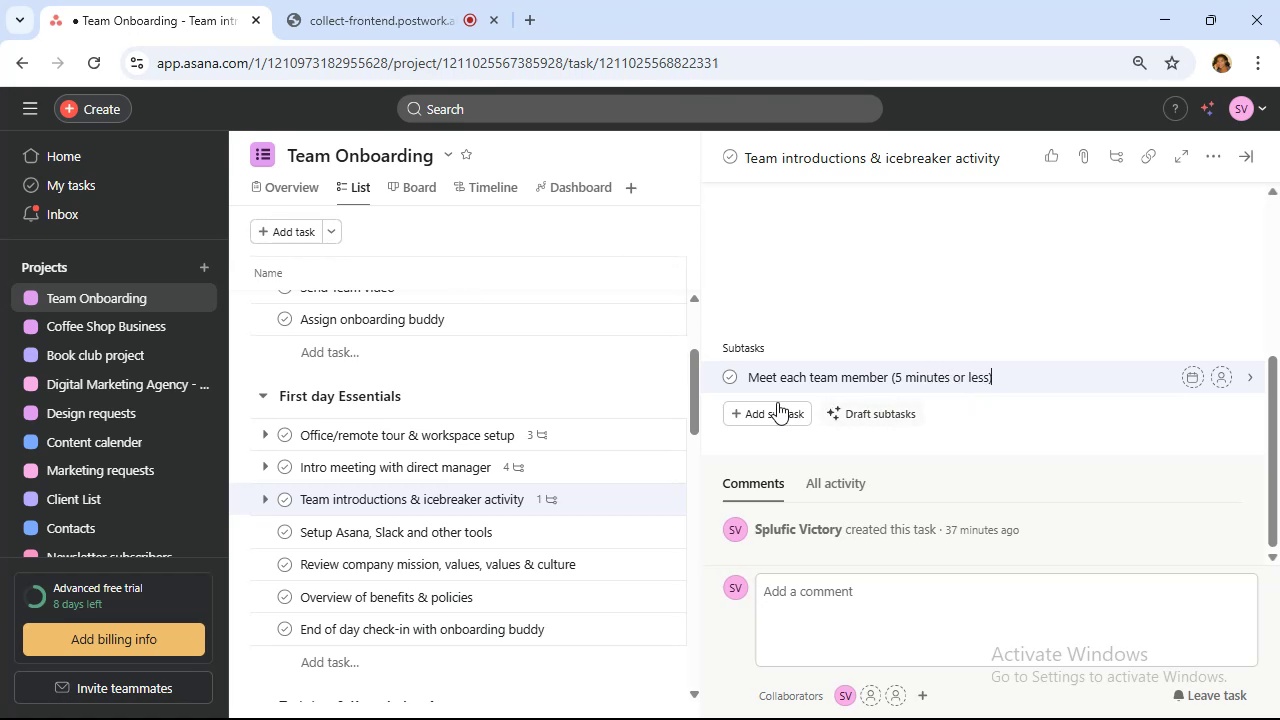 
type(Participate in quick )
 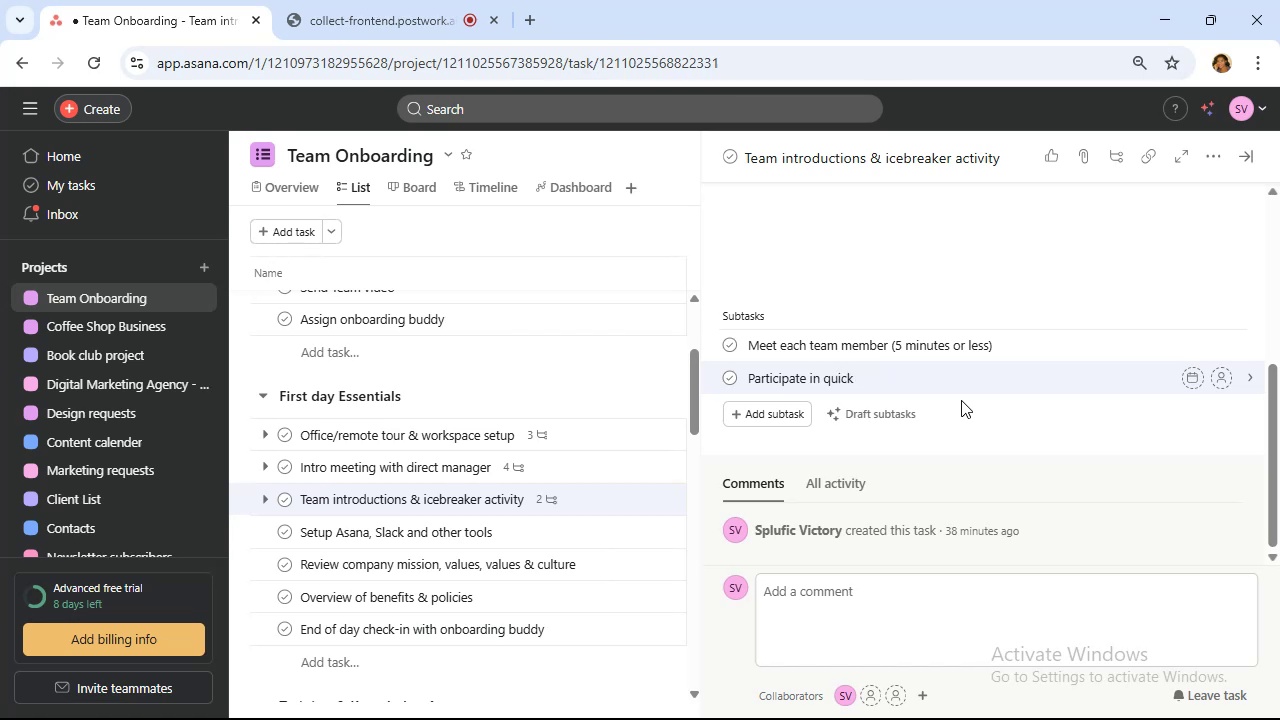 
wait(8.24)
 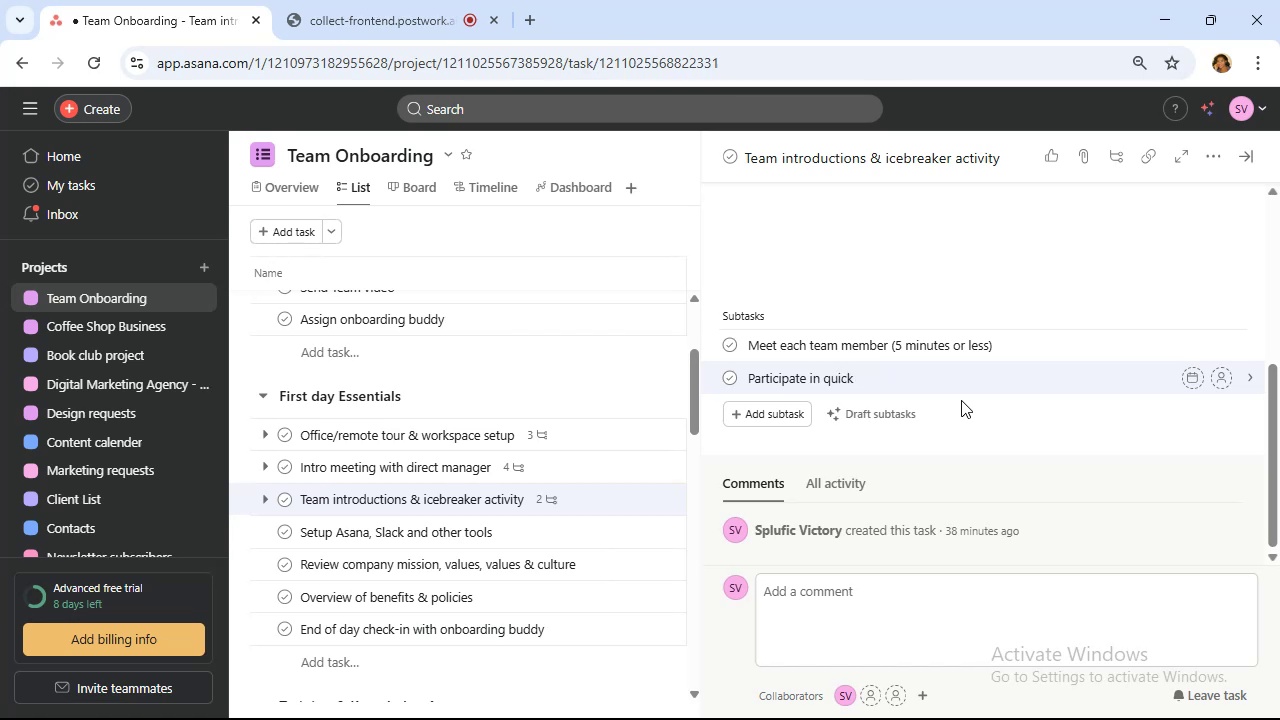 
type(icebreaker activity 9)
key(Backspace)
type((games or quiz))
 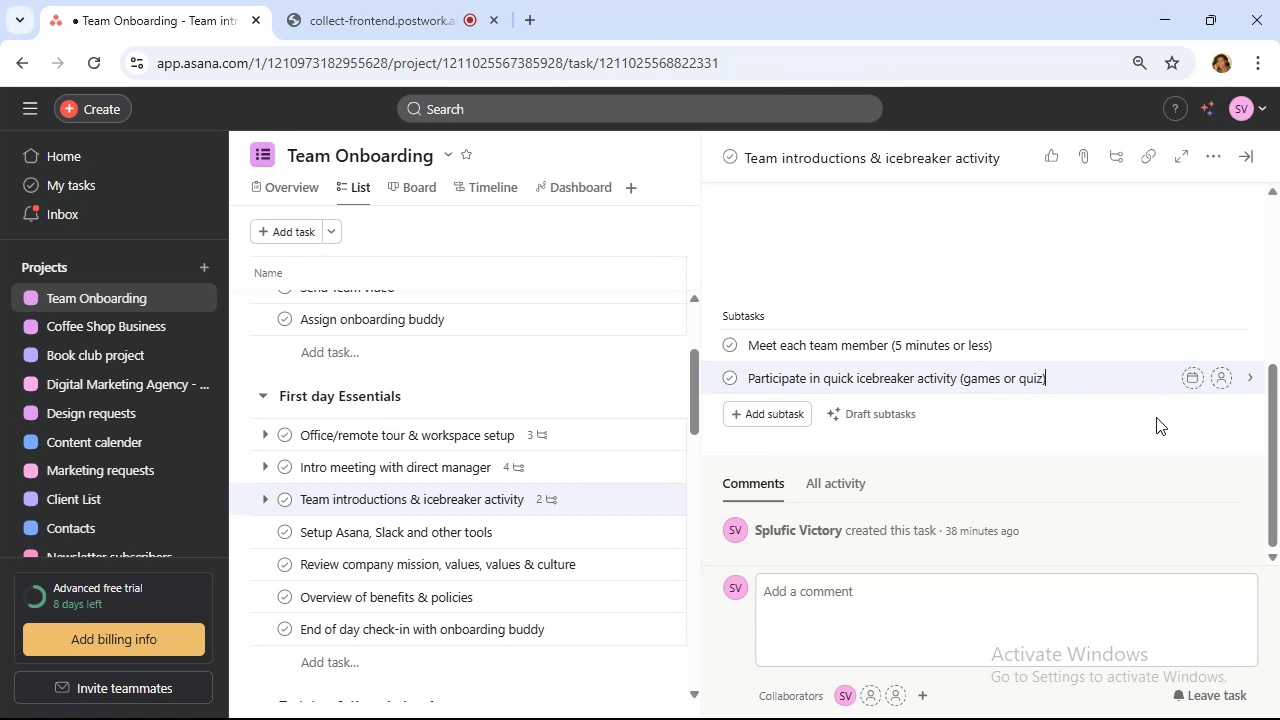 
left_click([785, 412])
 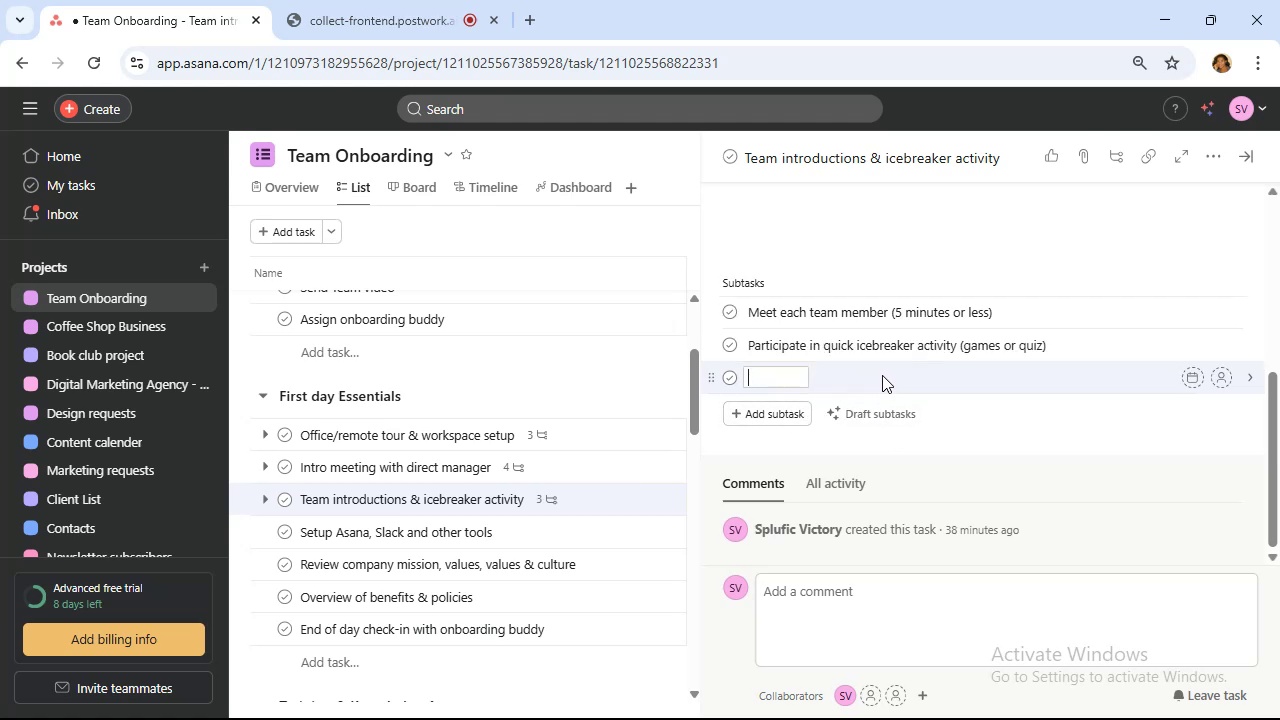 
wait(11.94)
 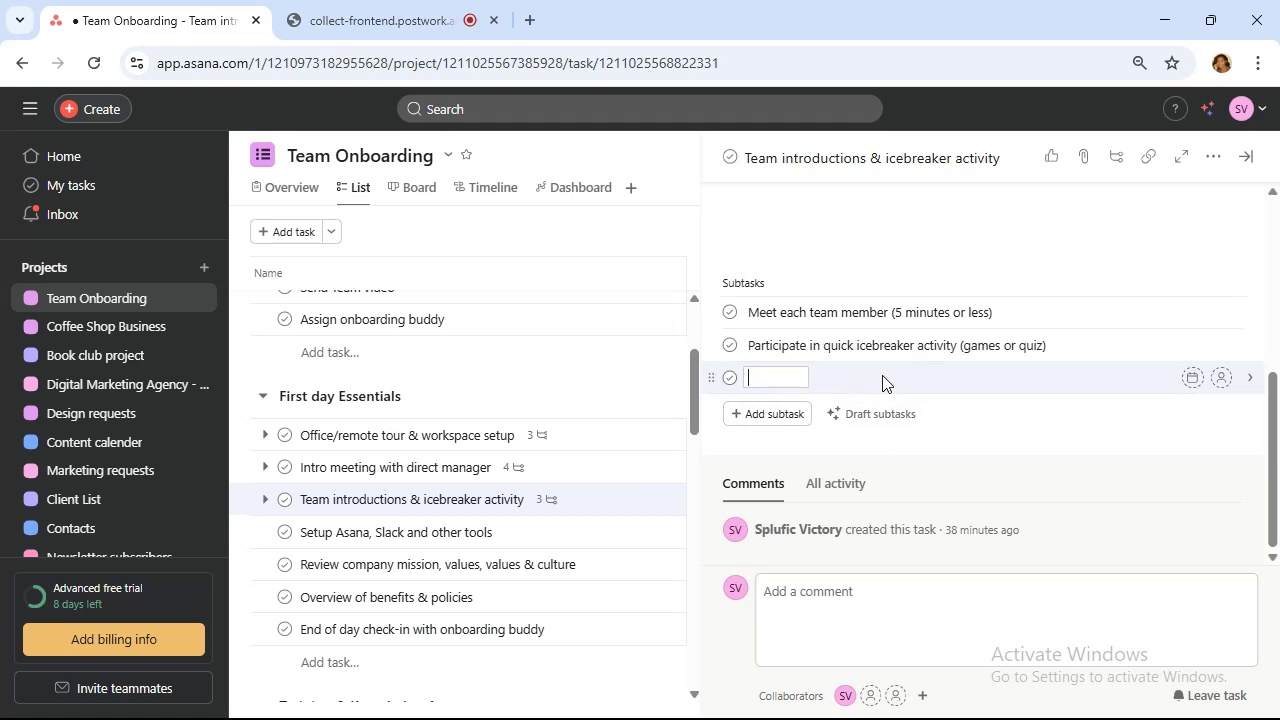 
type(Share personal @Av)
key(Backspace)
type(bout Me@)
 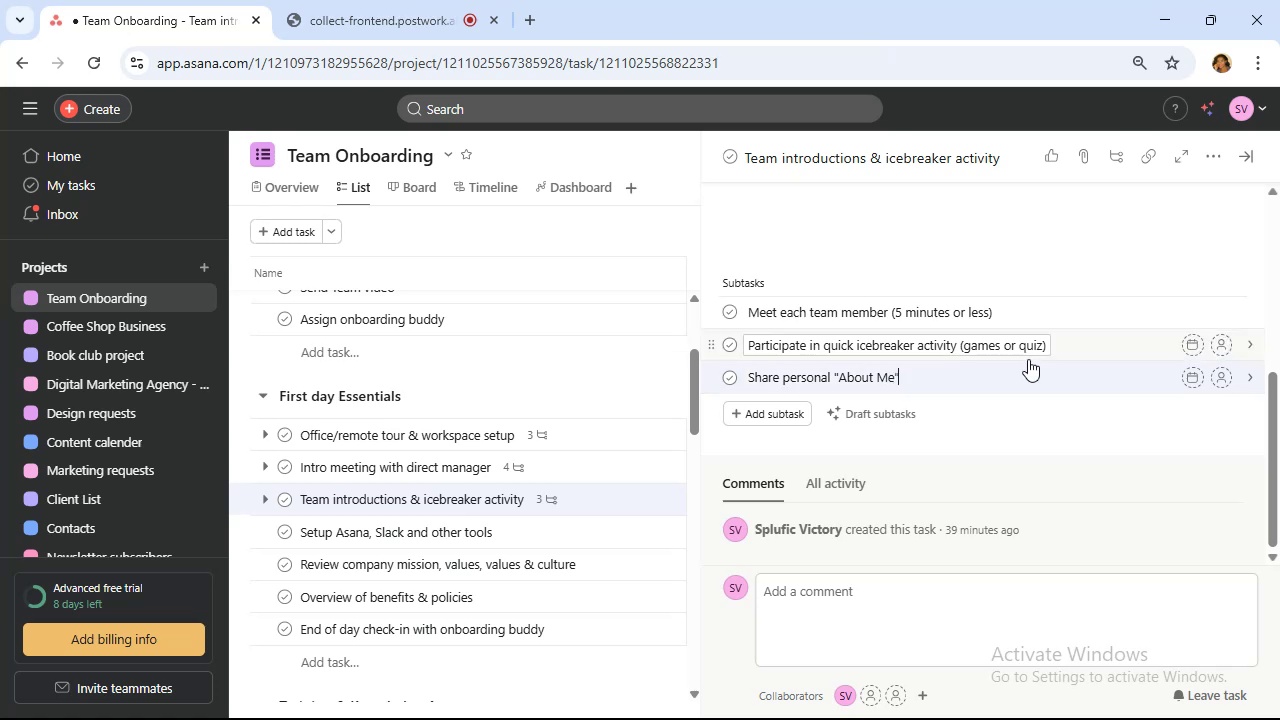 
wait(7.46)
 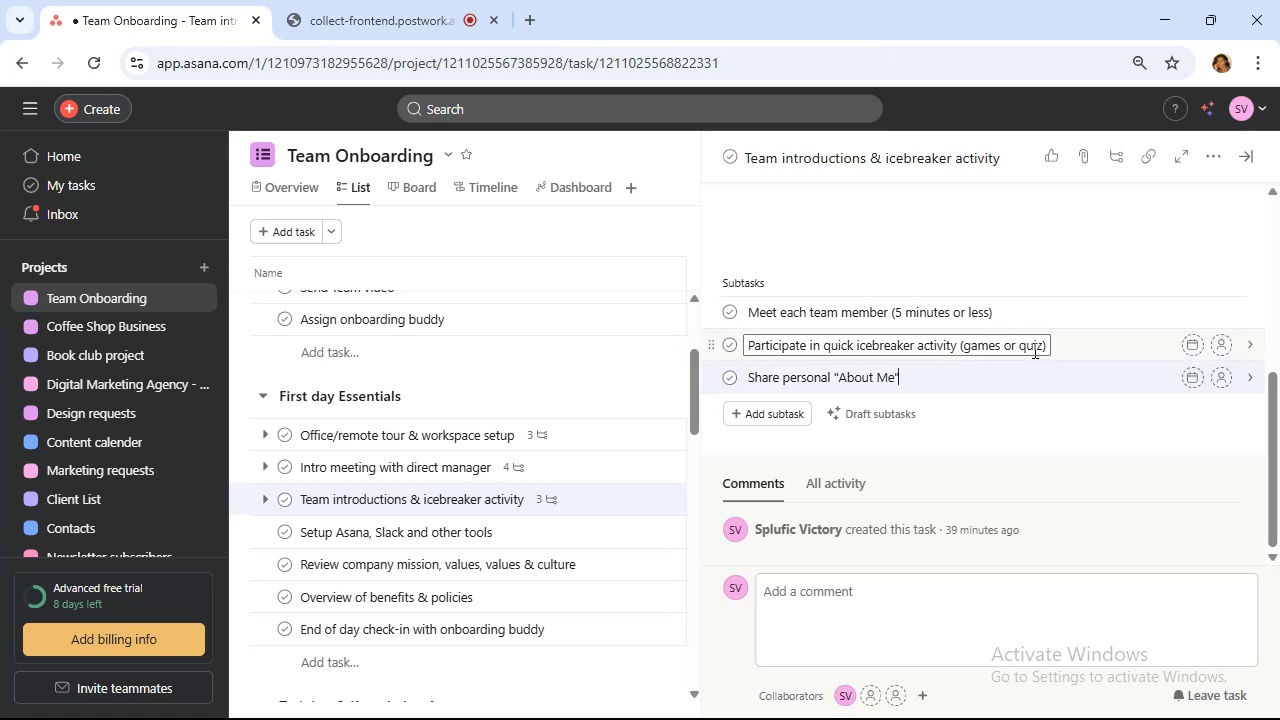 
left_click([790, 415])
 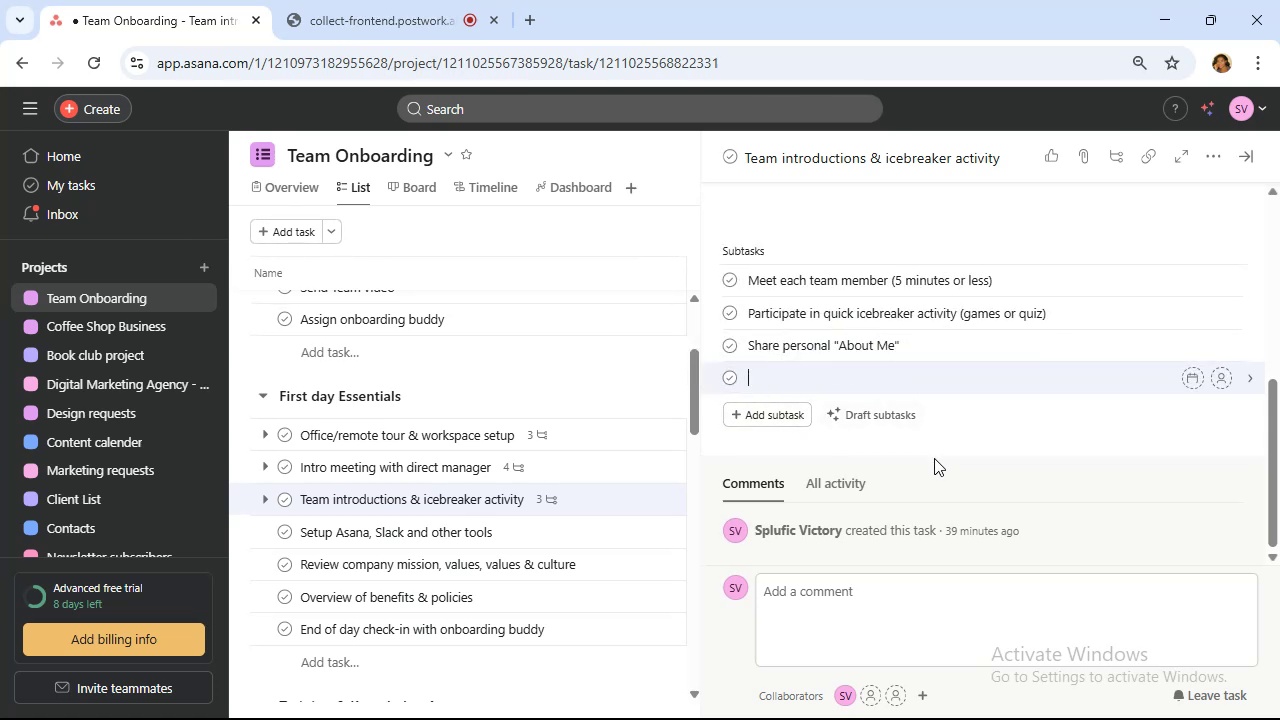 
type(Setup profile in )
 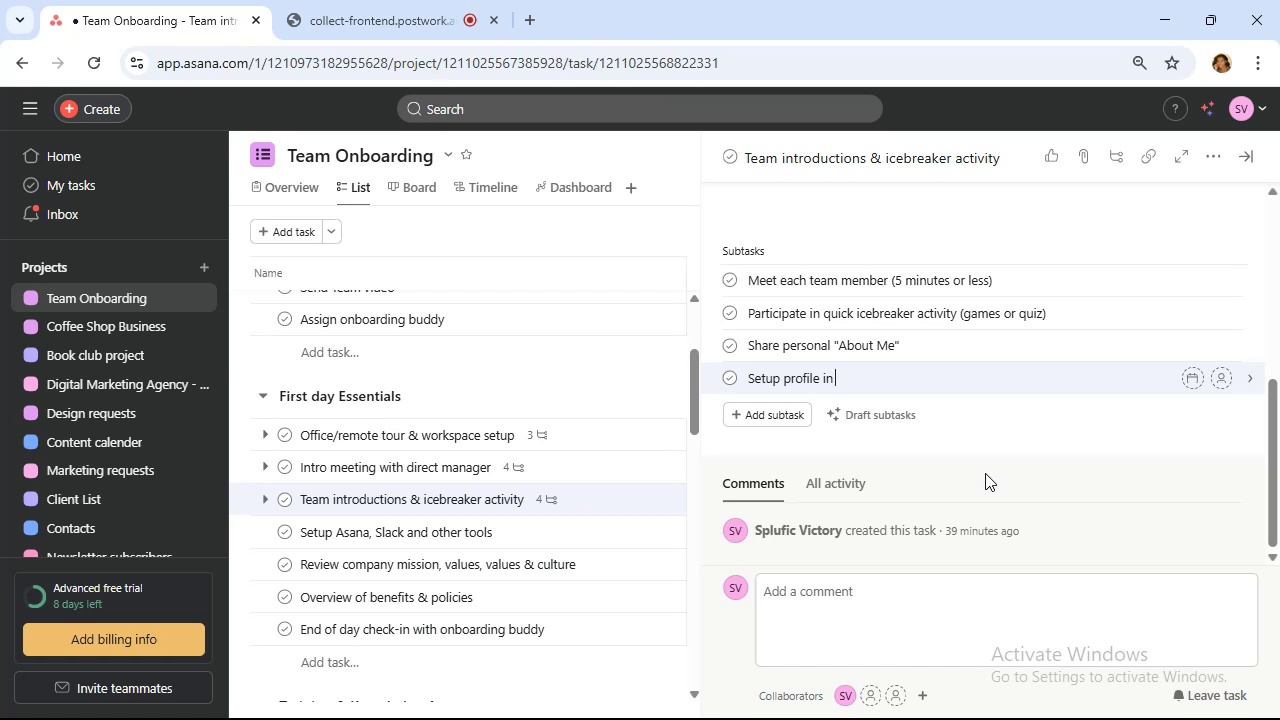 
key(Shift+S)
 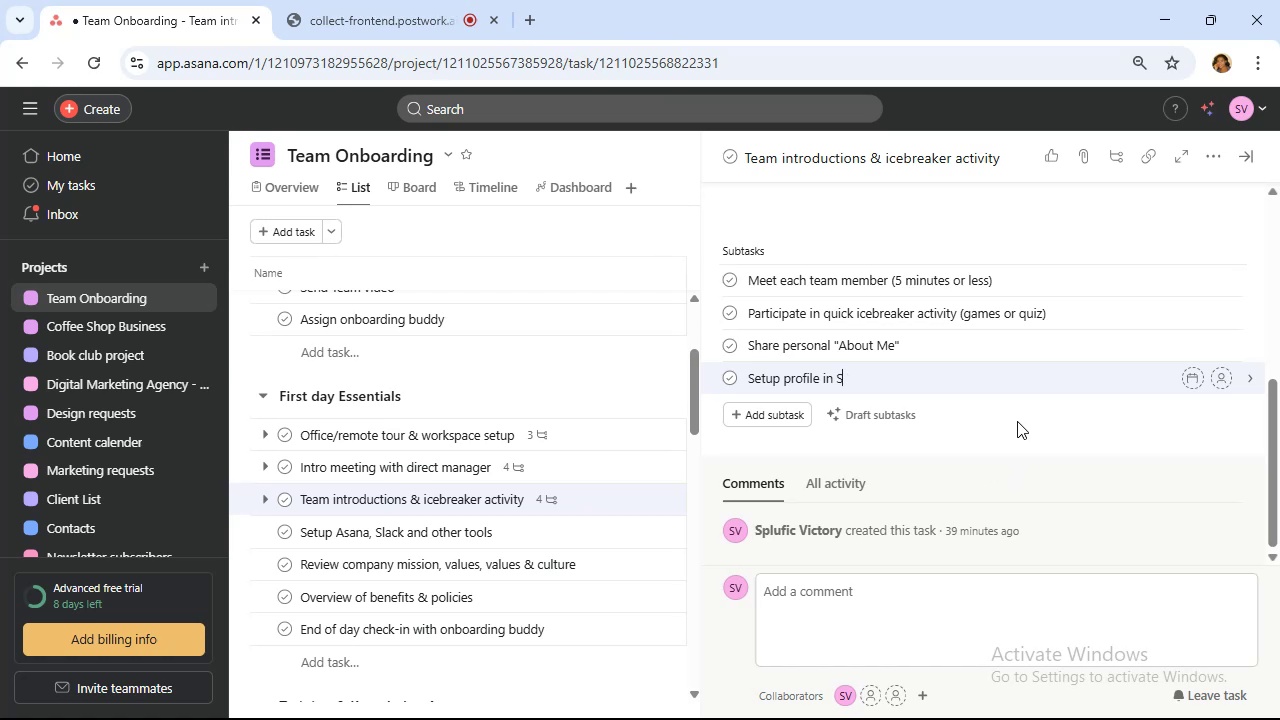 
wait(10.83)
 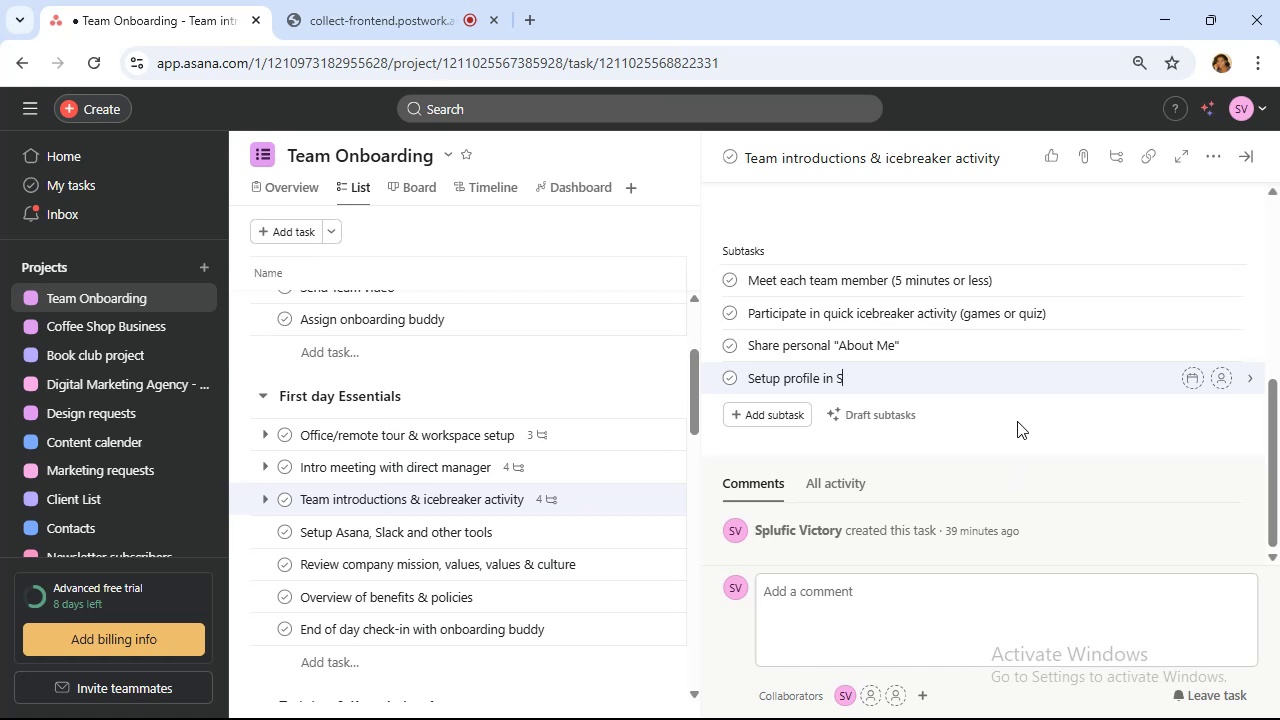 
key(Backspace)
 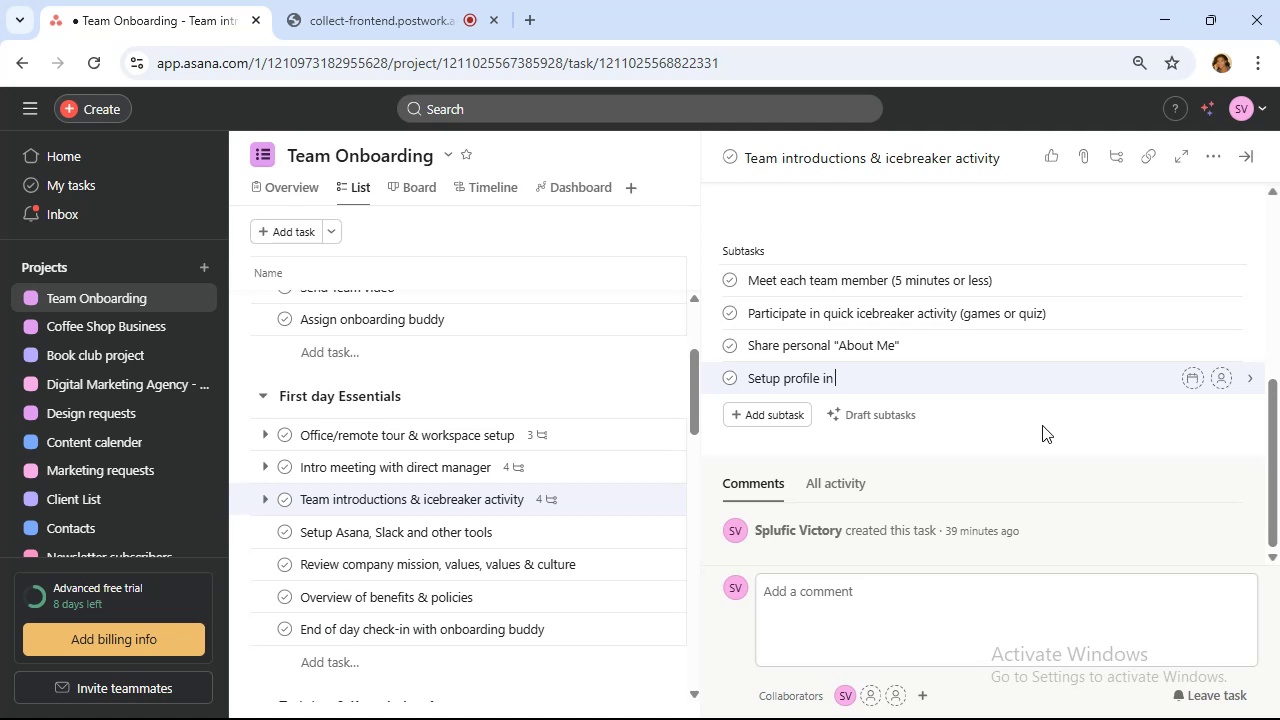 
hold_key(key=Backspace, duration=0.53)
 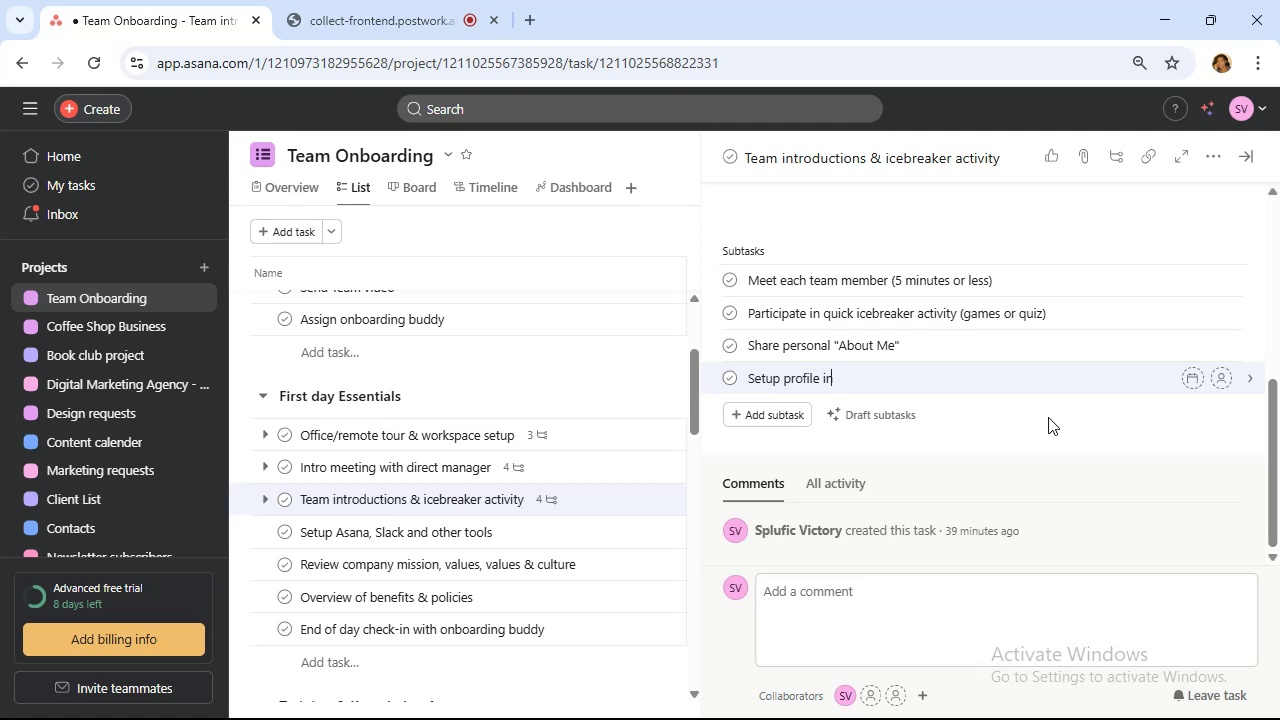 
key(Backspace)
 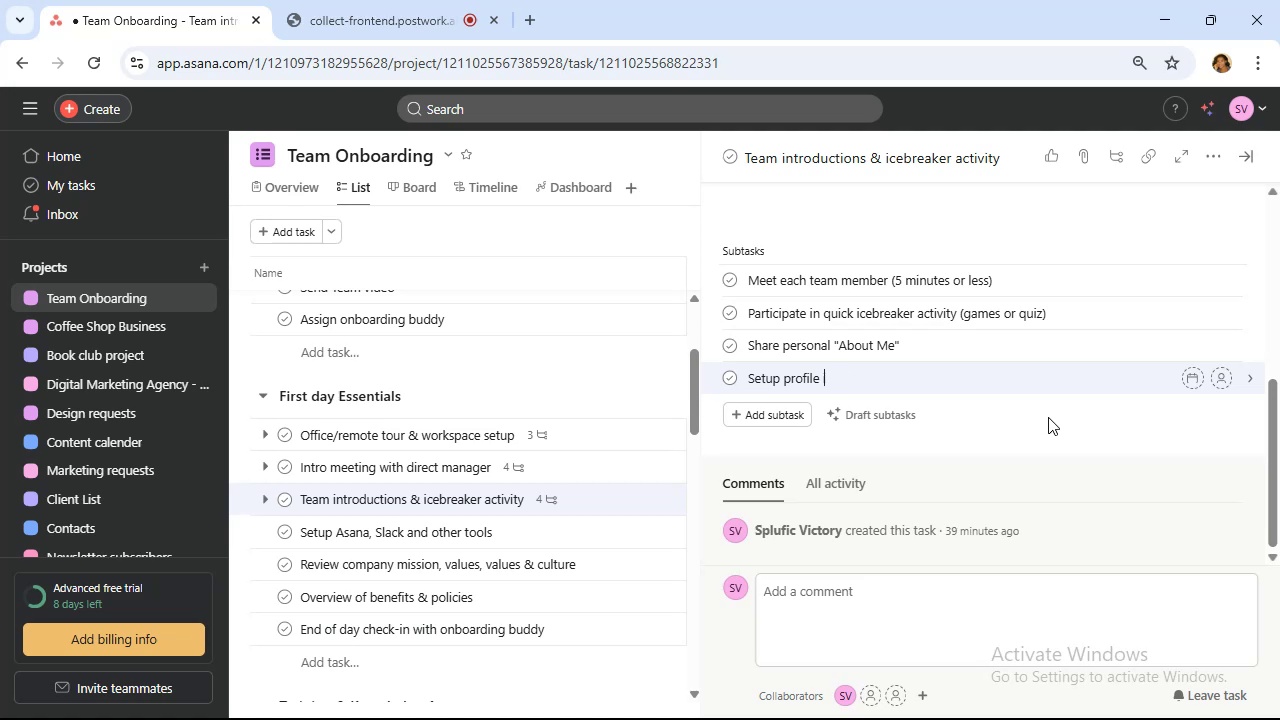 
key(Backspace)
 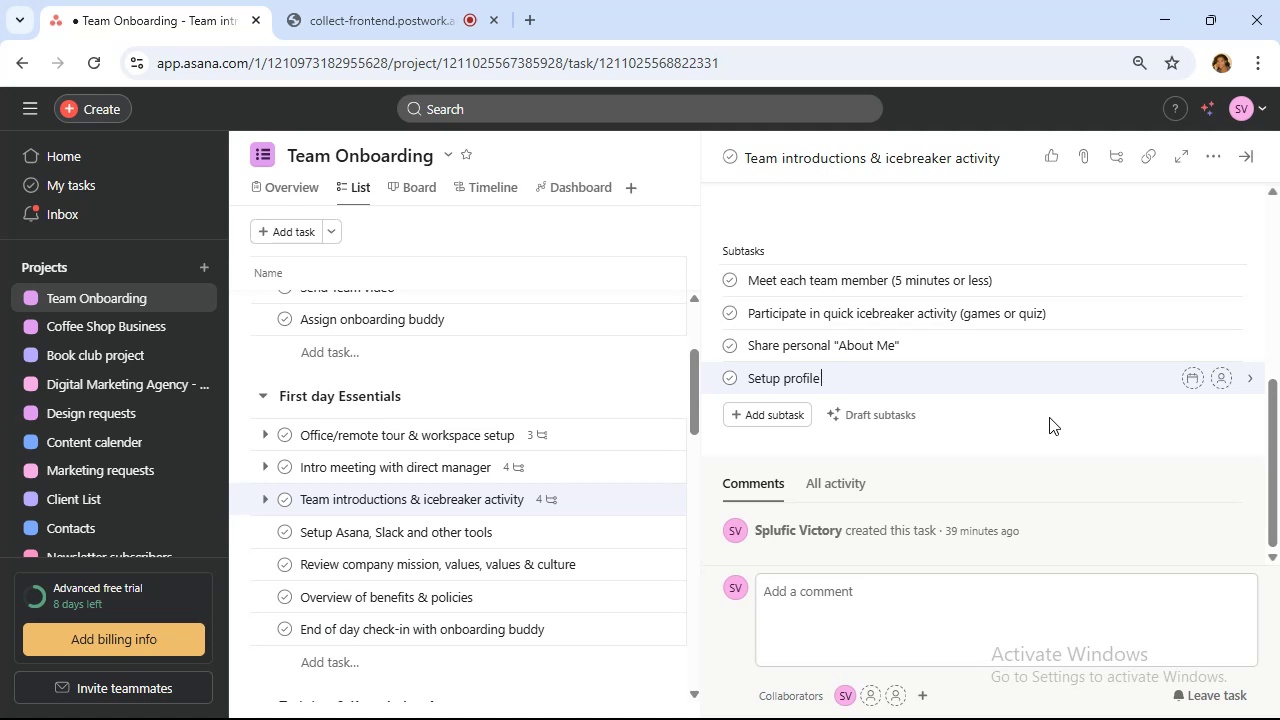 
key(Backspace)
 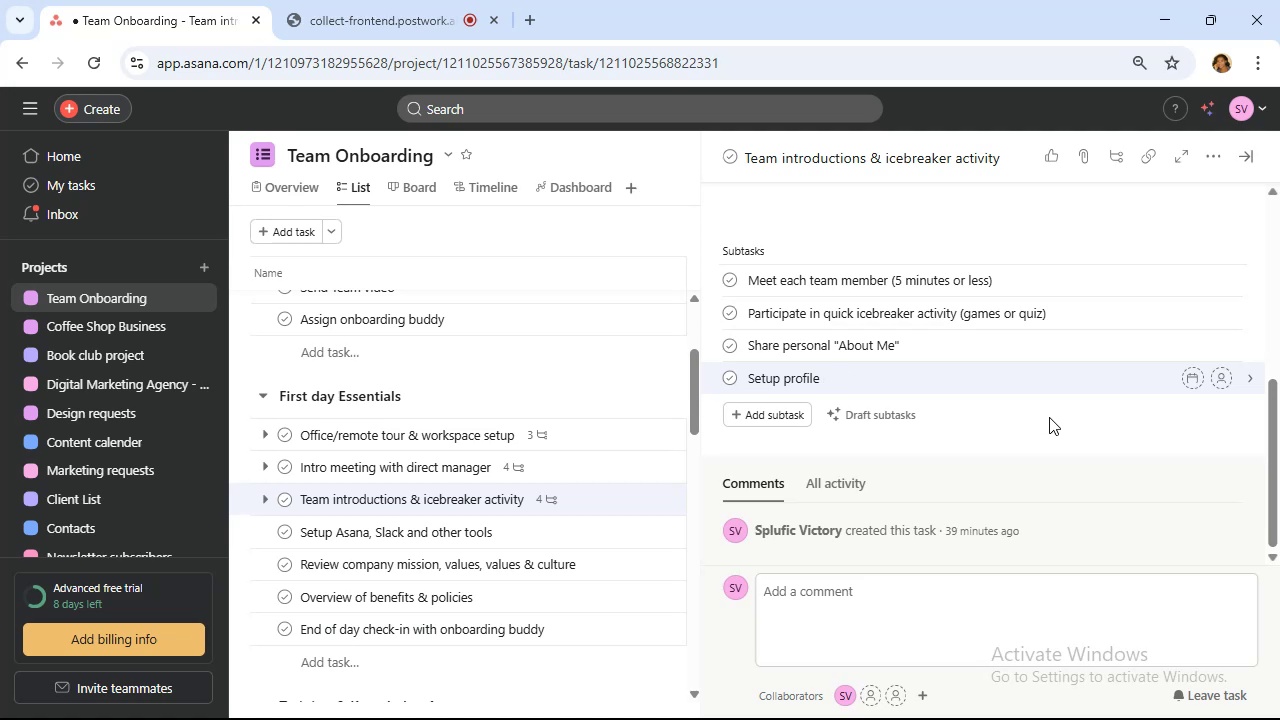 
key(Backspace)
 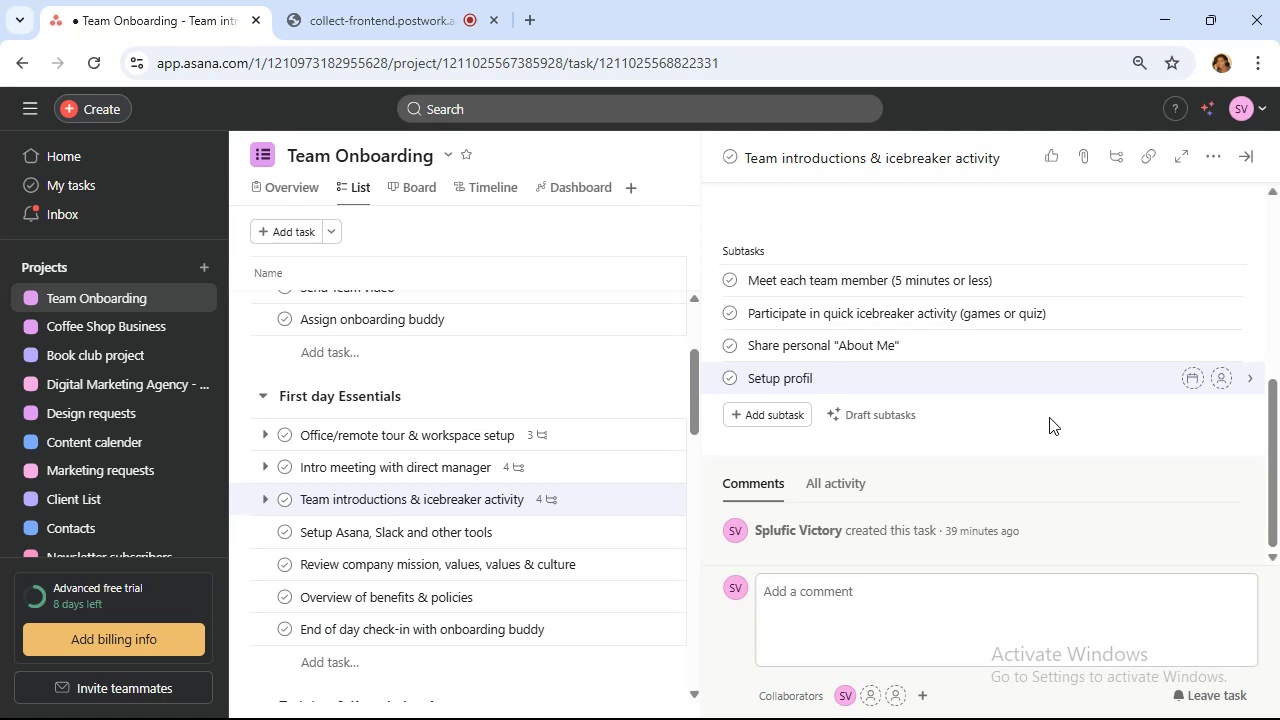 
key(Backspace)
 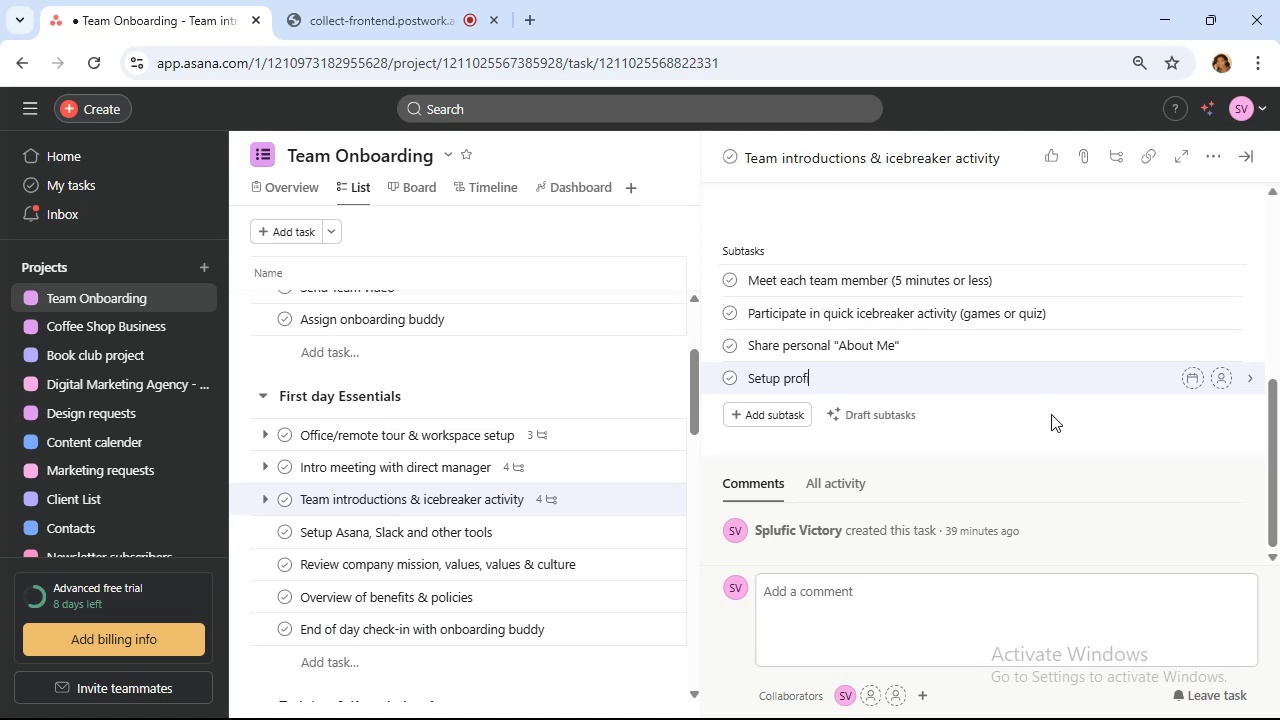 
key(Backspace)
 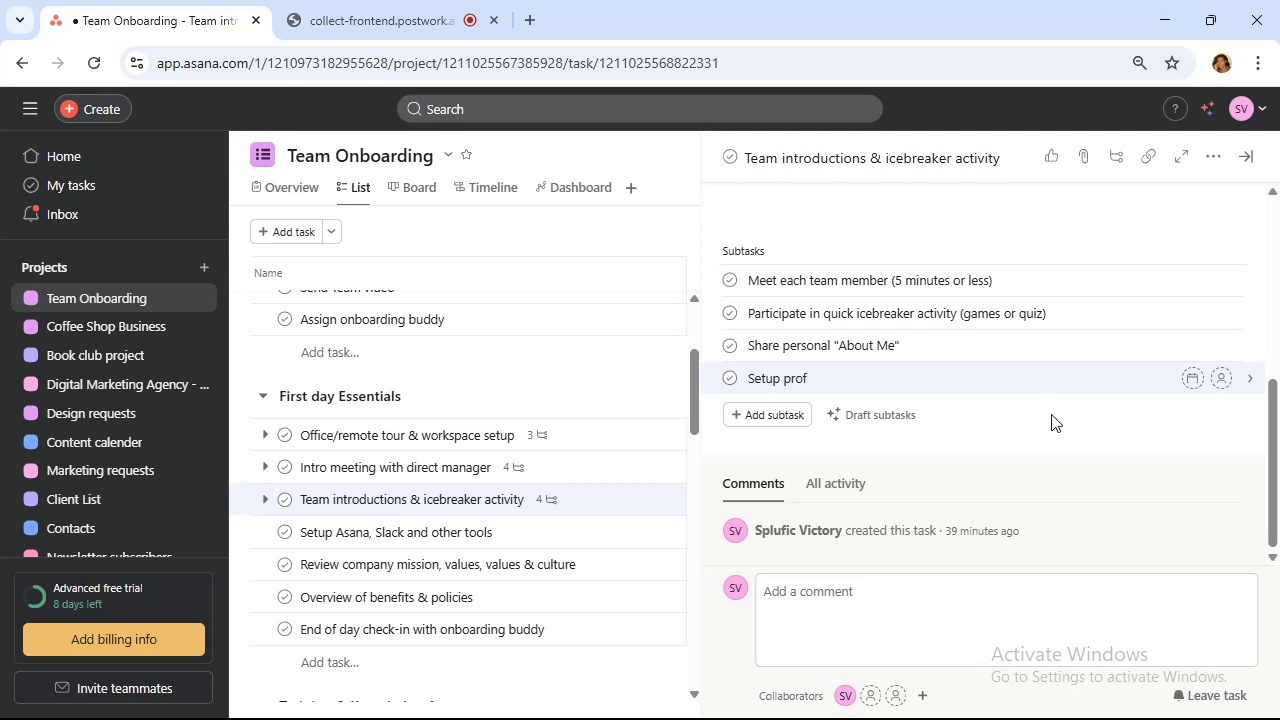 
key(Backspace)
 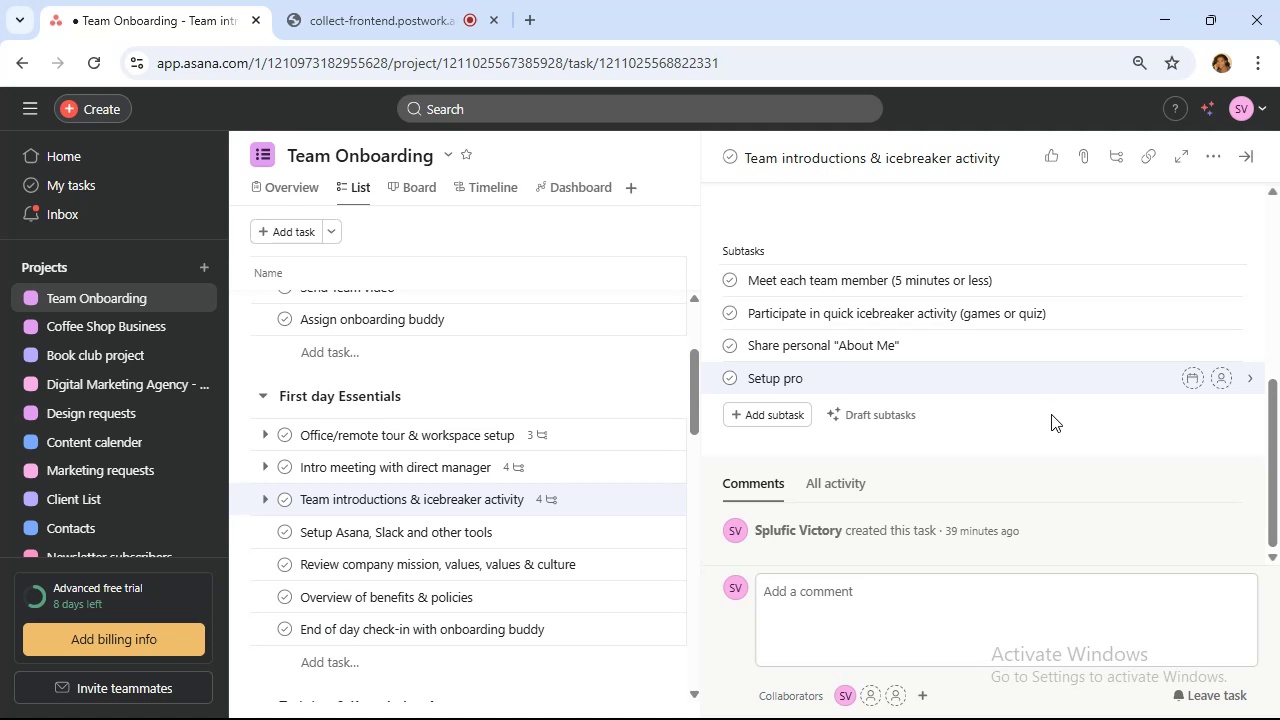 
key(Backspace)
 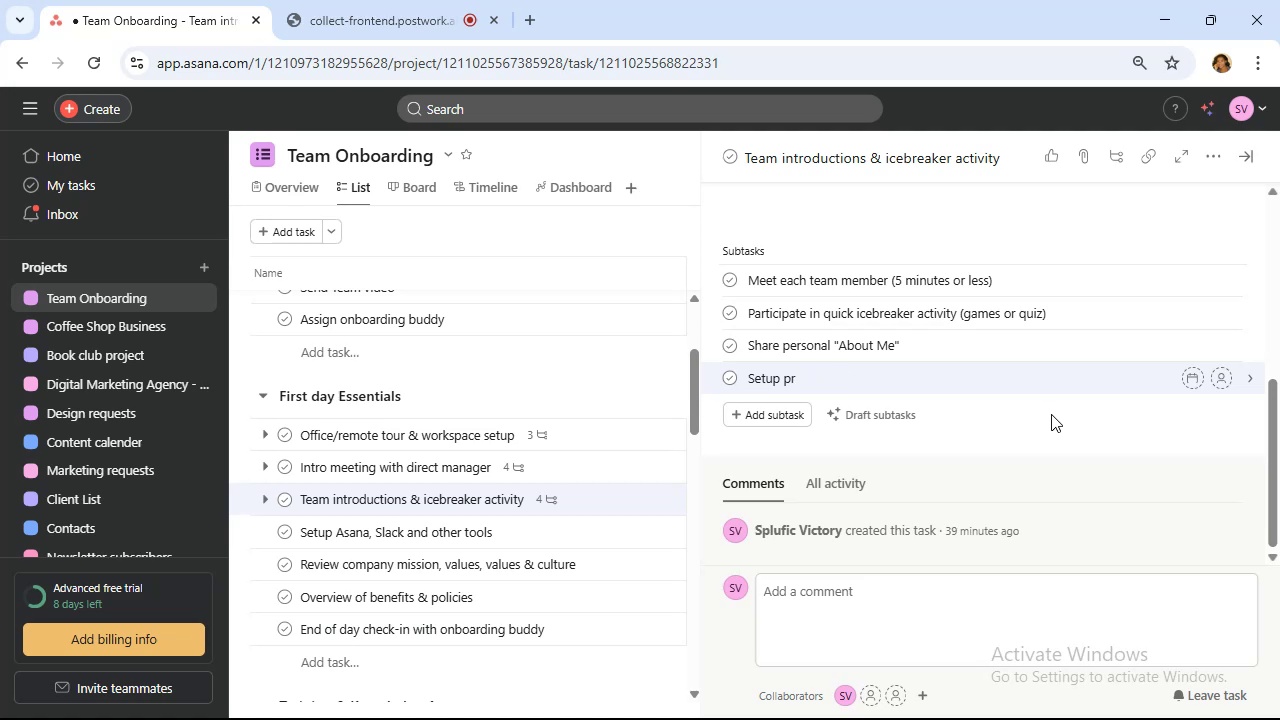 
key(Backspace)
 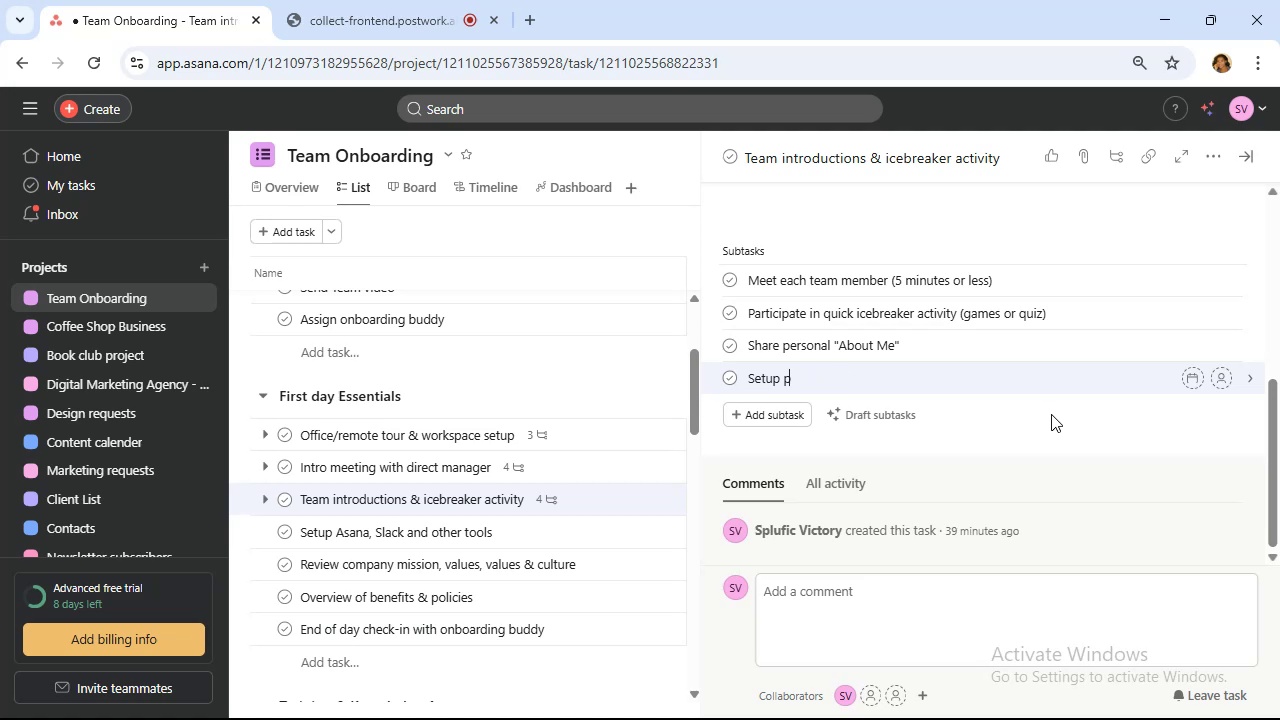 
key(Backspace)
 